 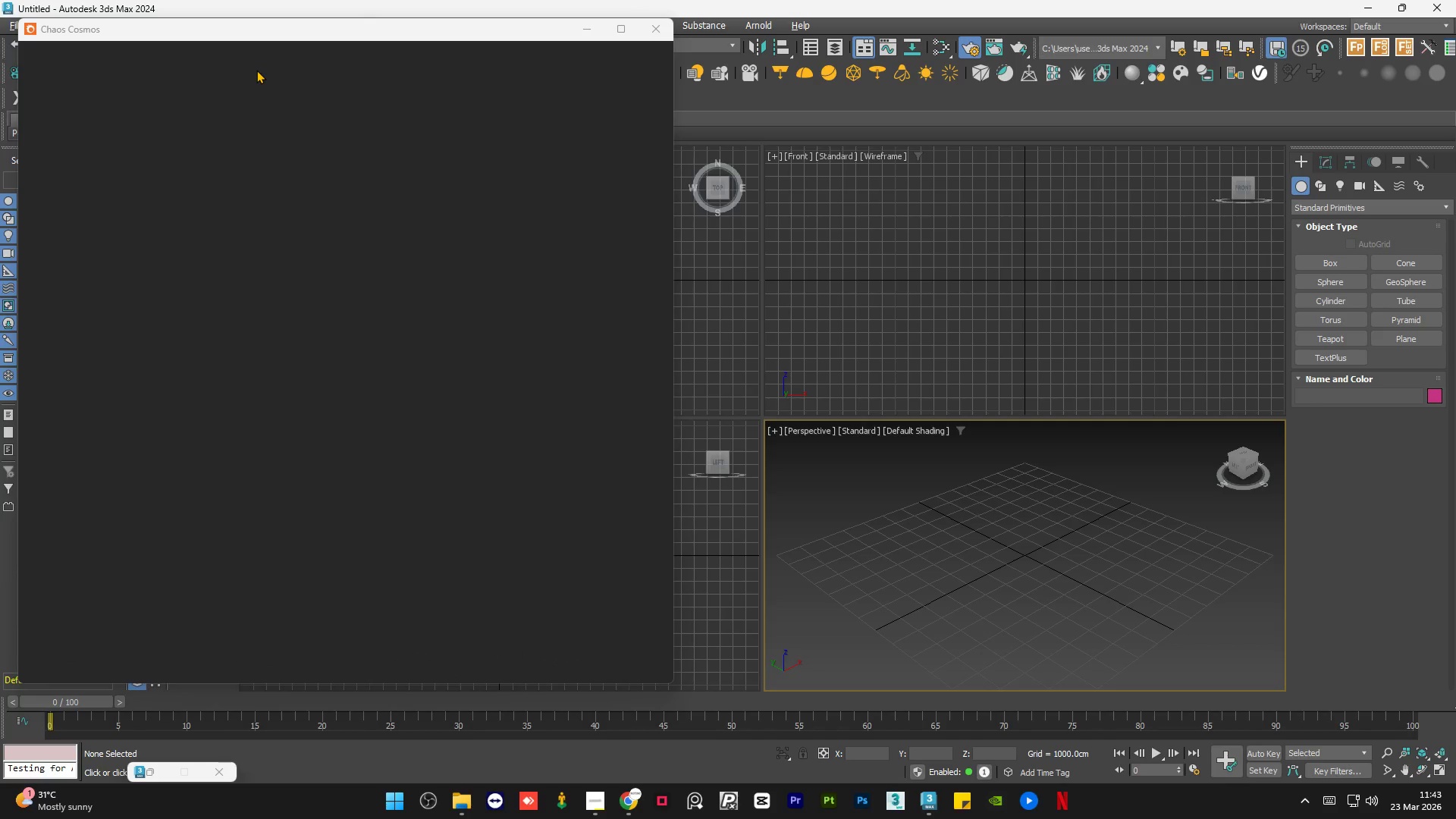 
left_click([115, 90])
 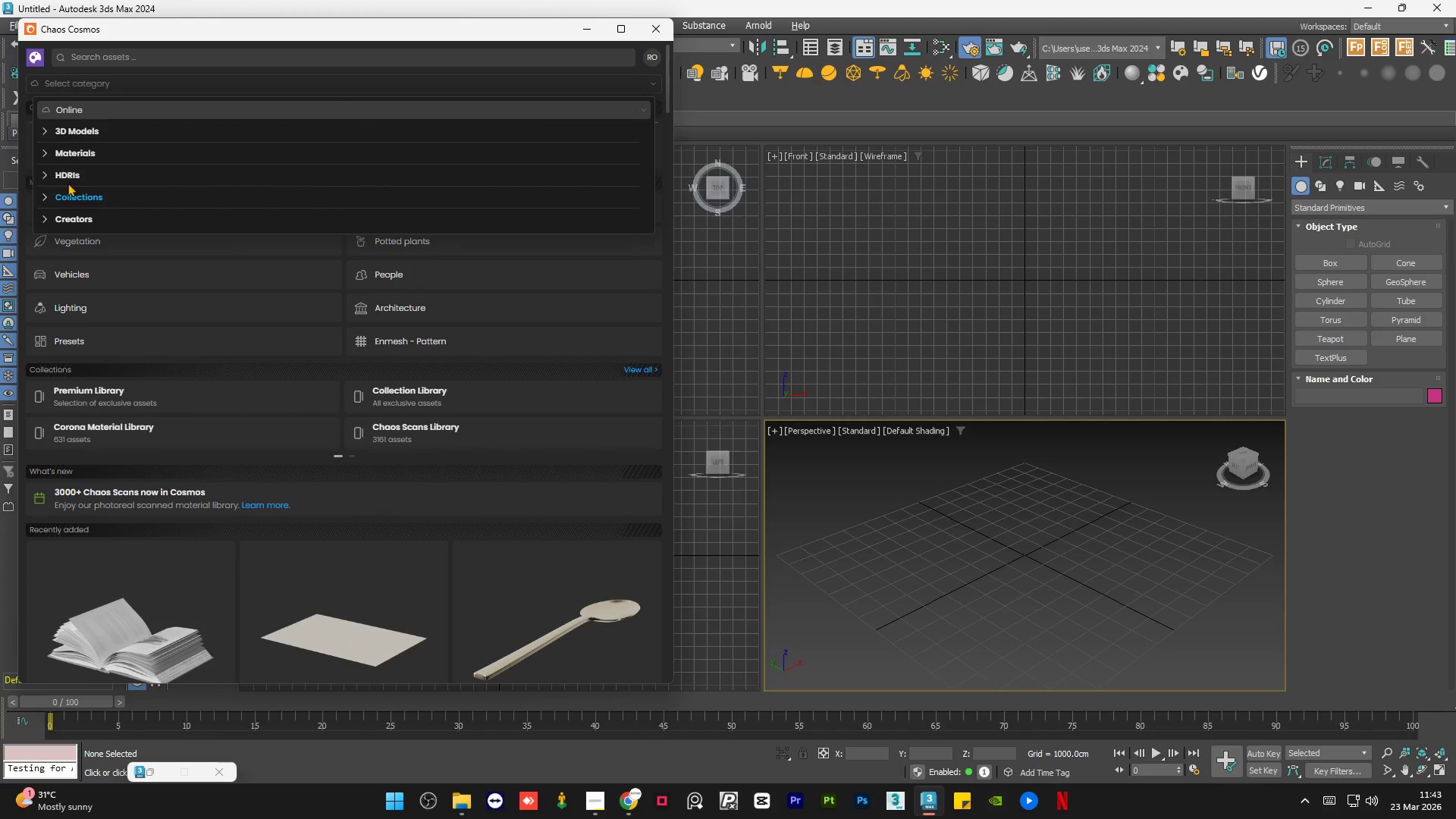 
left_click([49, 130])
 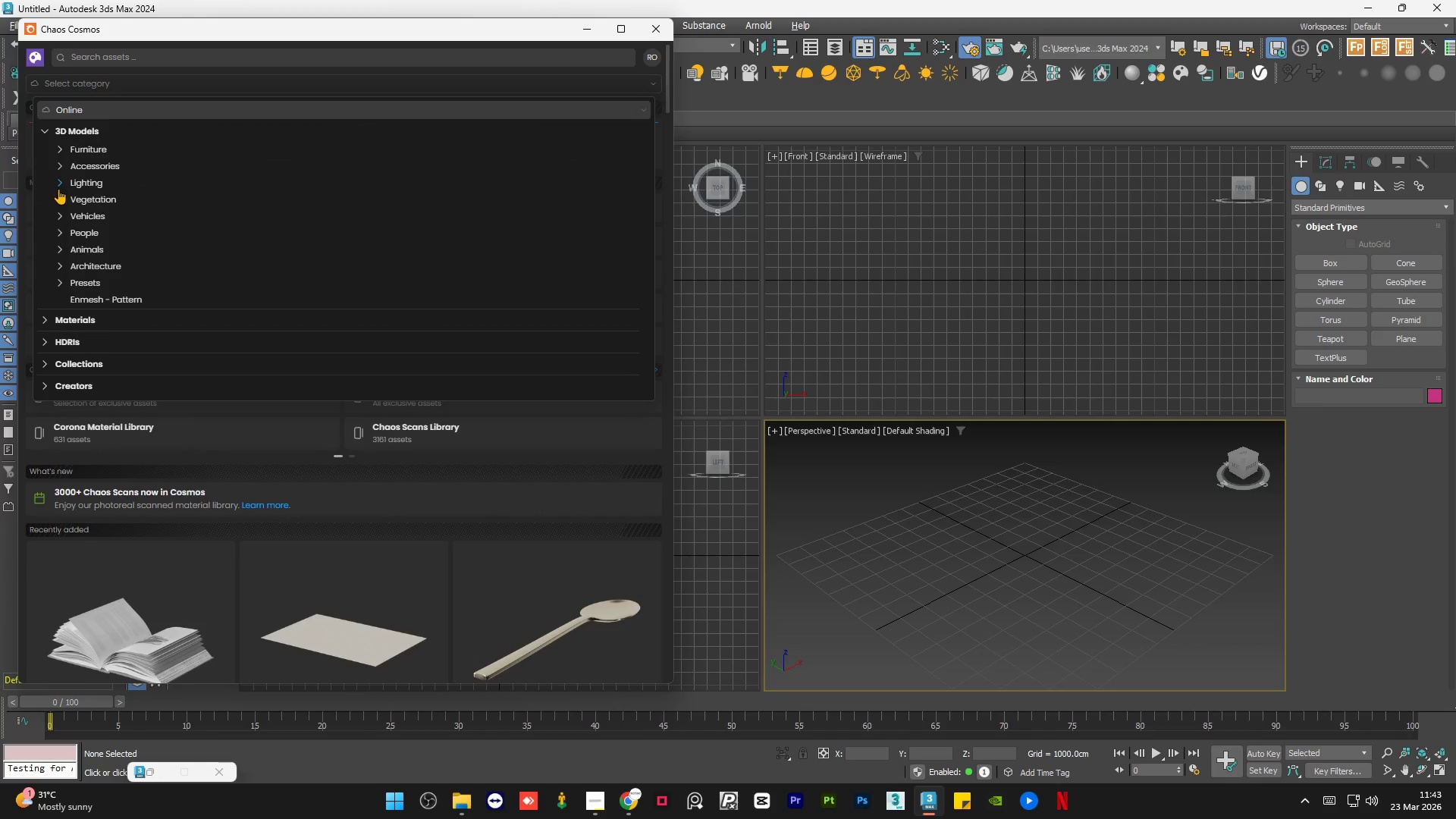 
left_click([61, 260])
 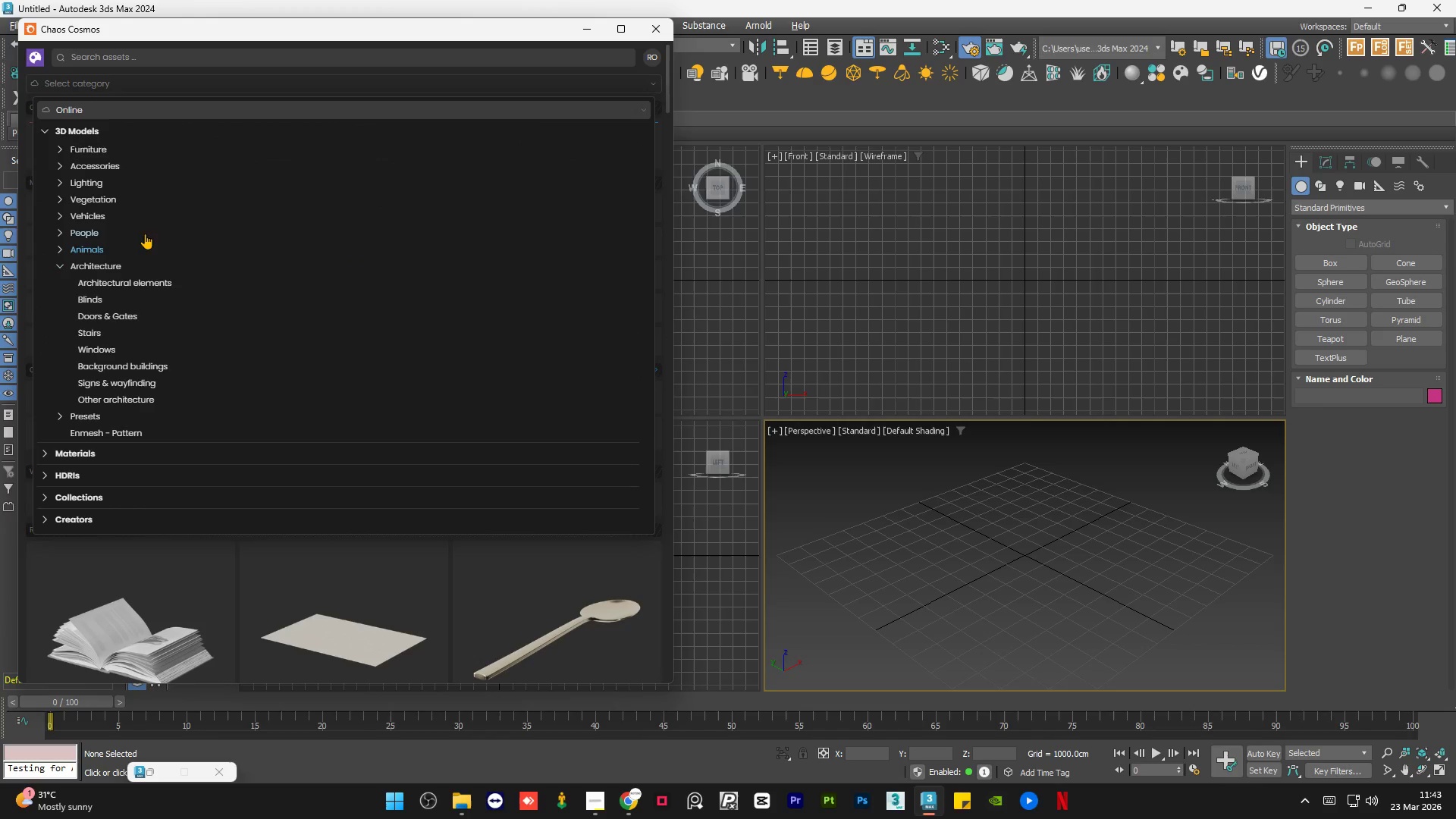 
scroll: coordinate [158, 231], scroll_direction: down, amount: 1.0
 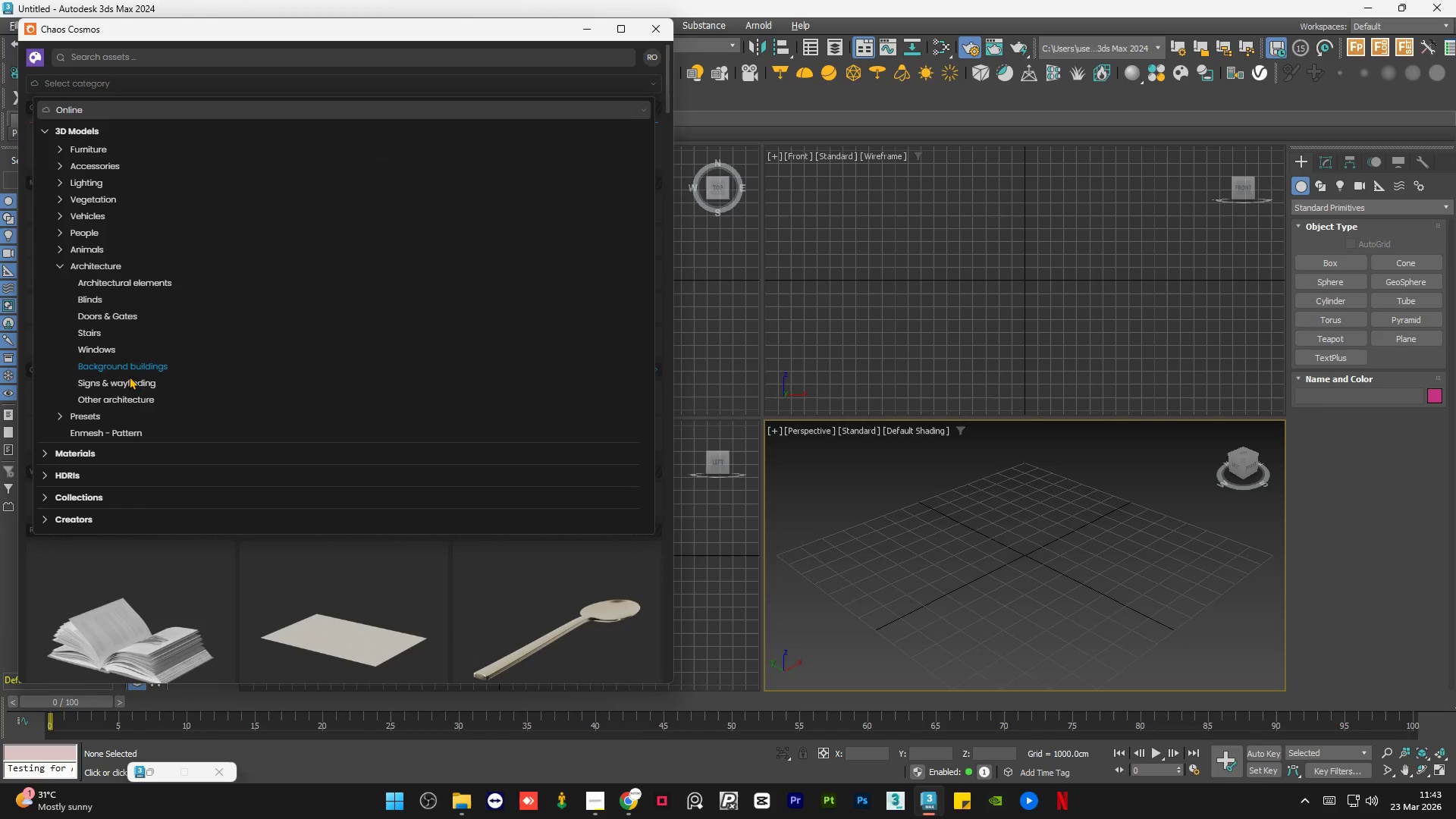 
left_click([136, 362])
 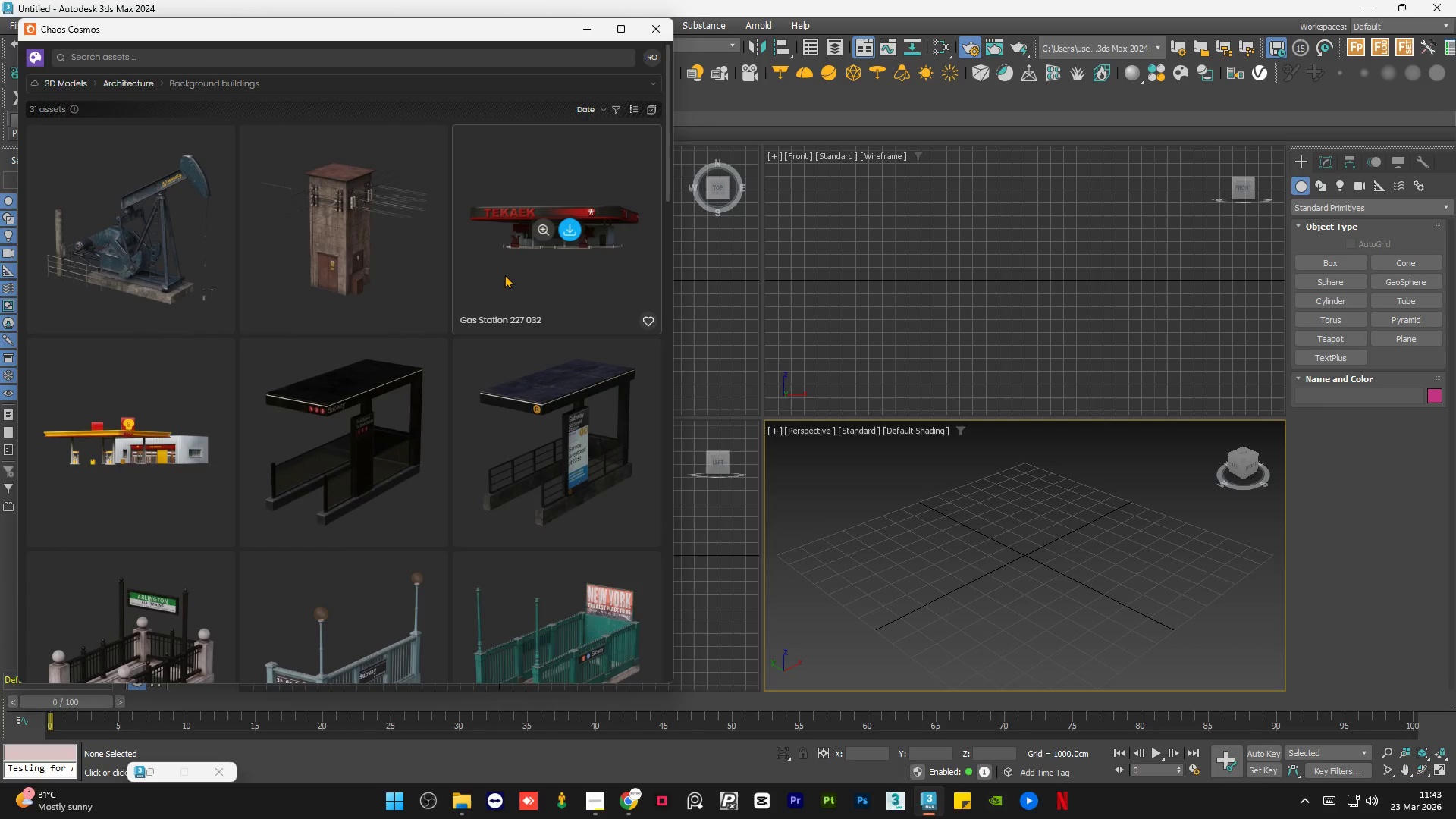 
mouse_move([391, 249])
 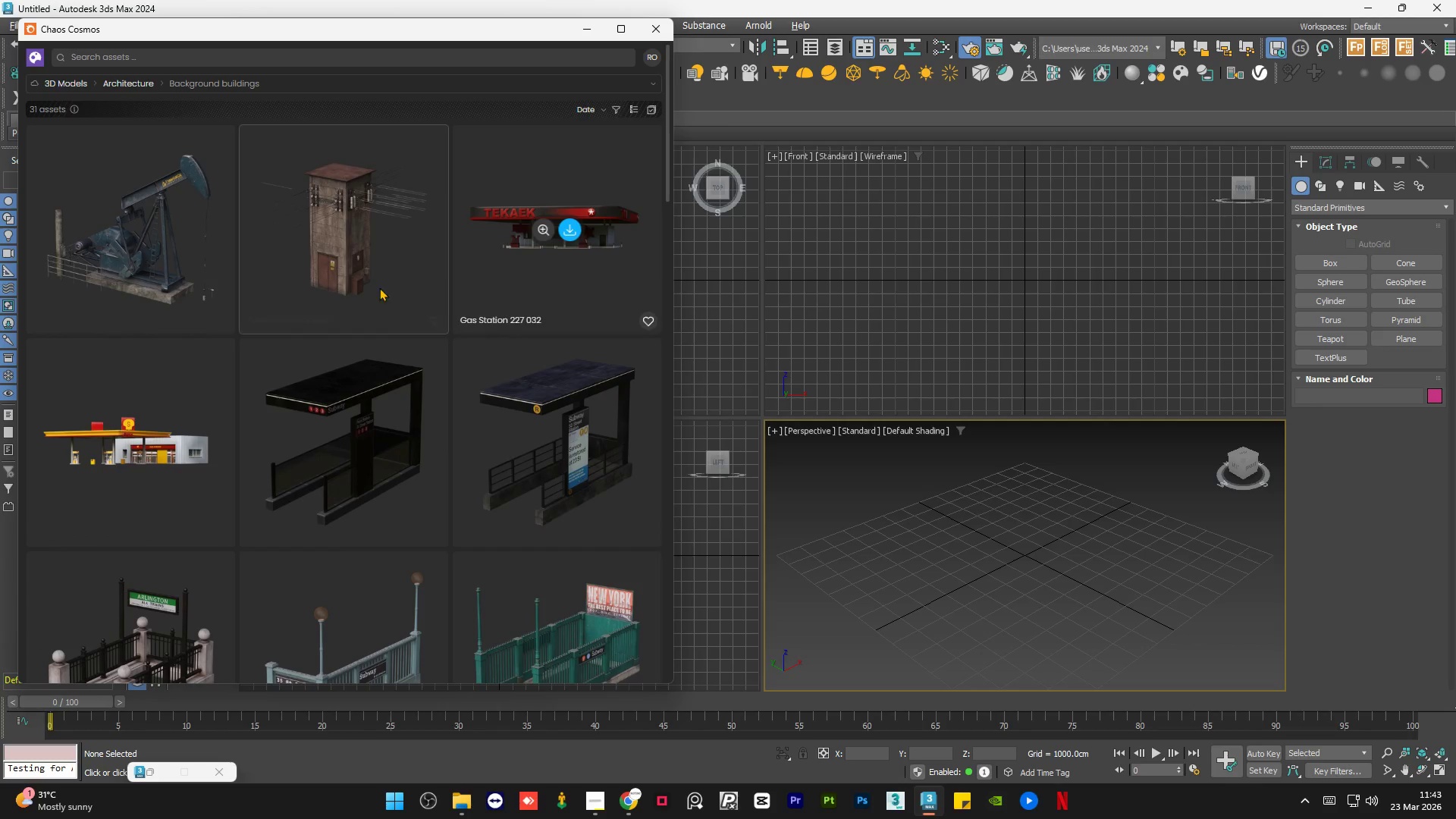 
scroll: coordinate [366, 300], scroll_direction: down, amount: 15.0
 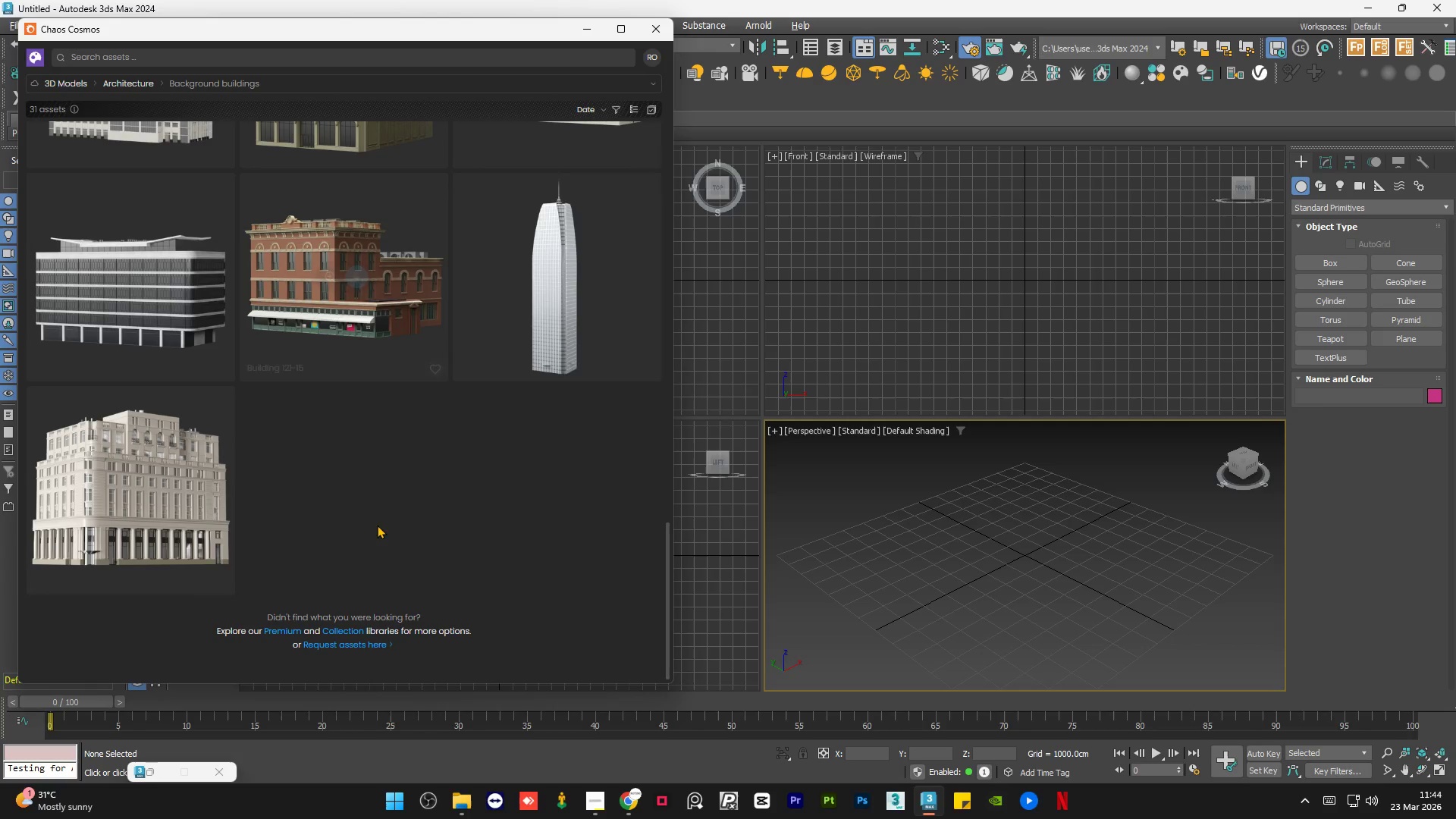 
scroll: coordinate [381, 409], scroll_direction: up, amount: 32.0
 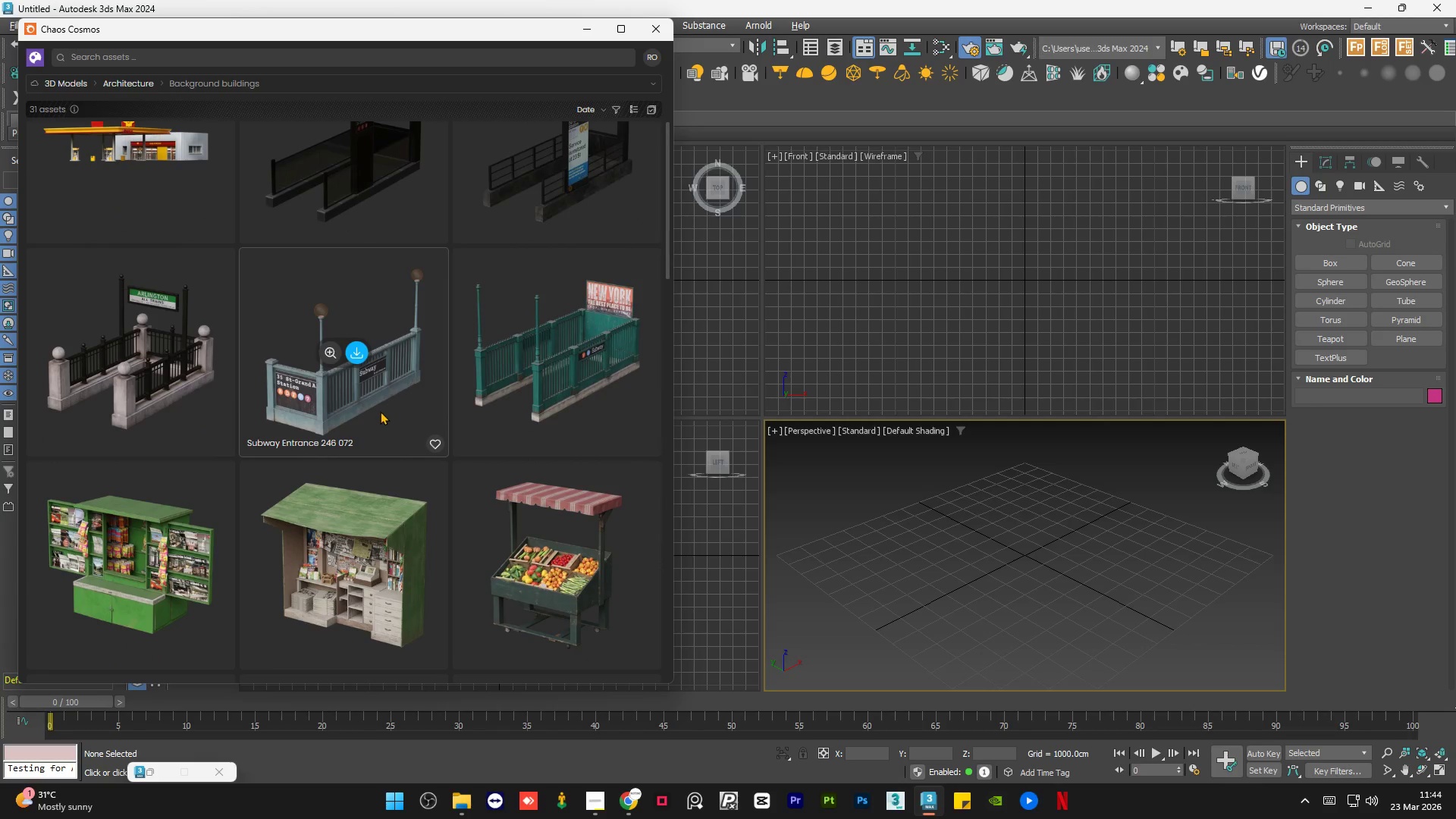 
mouse_move([416, 259])
 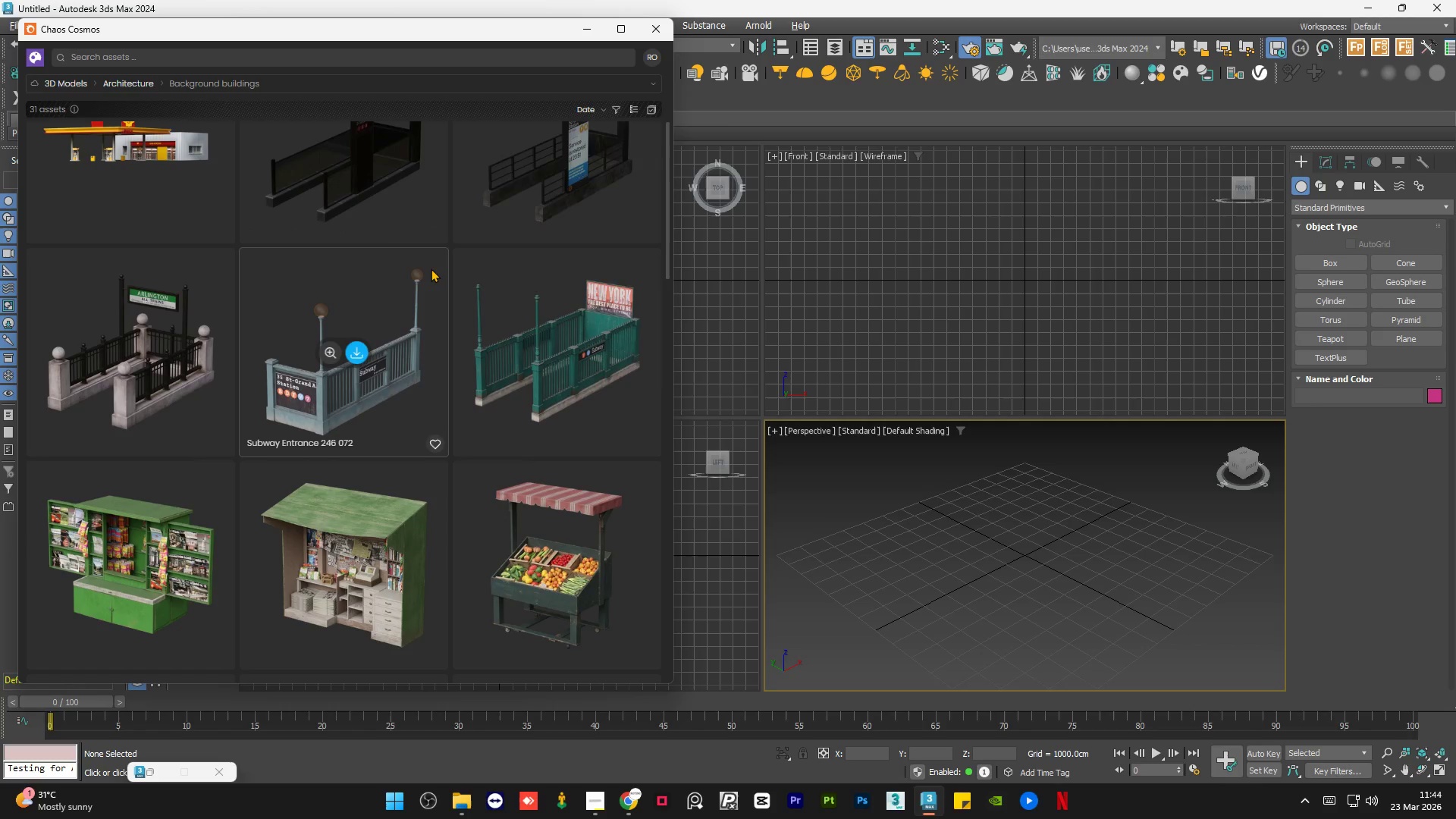 
scroll: coordinate [431, 268], scroll_direction: up, amount: 7.0
 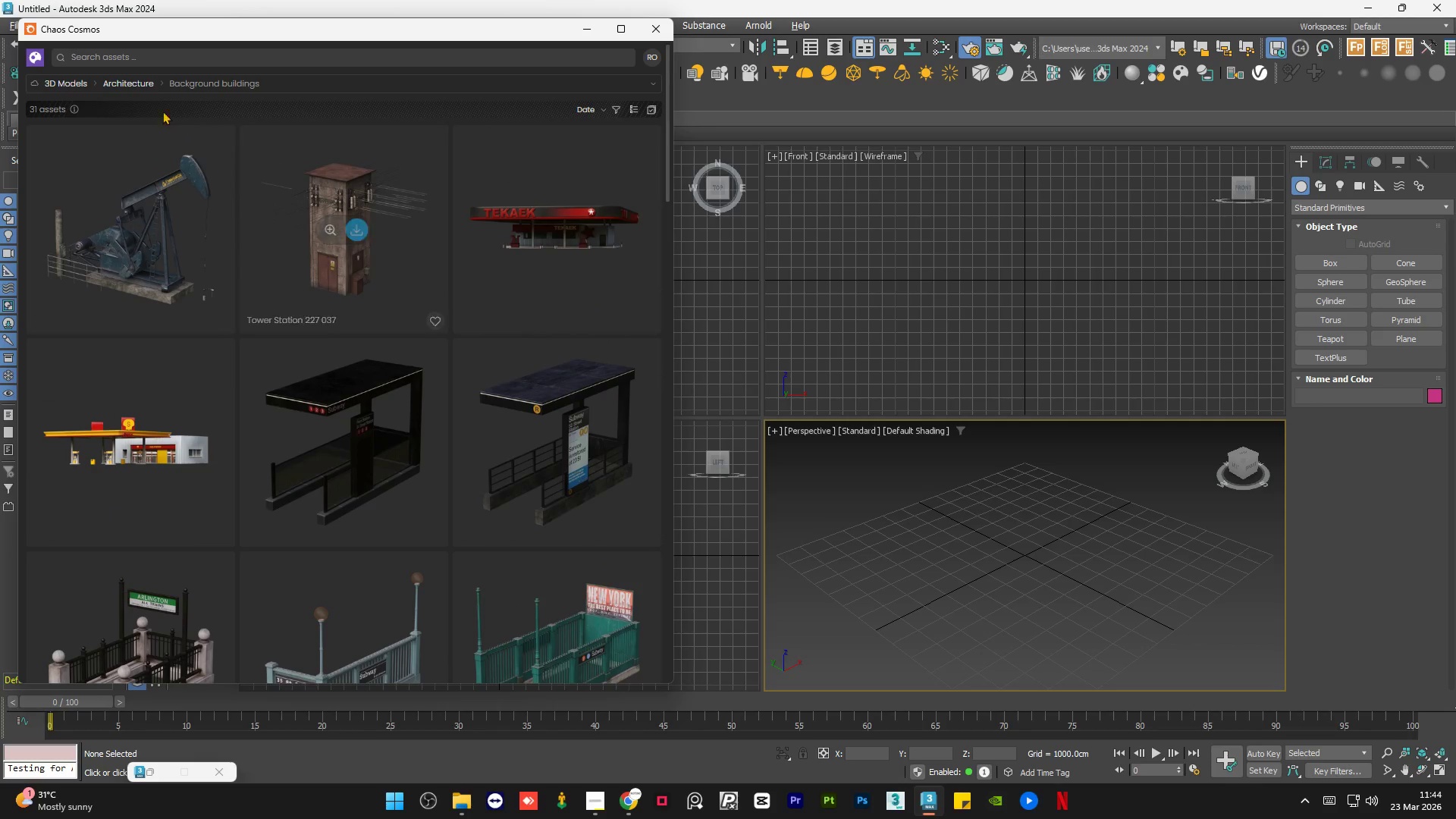 
left_click([147, 86])
 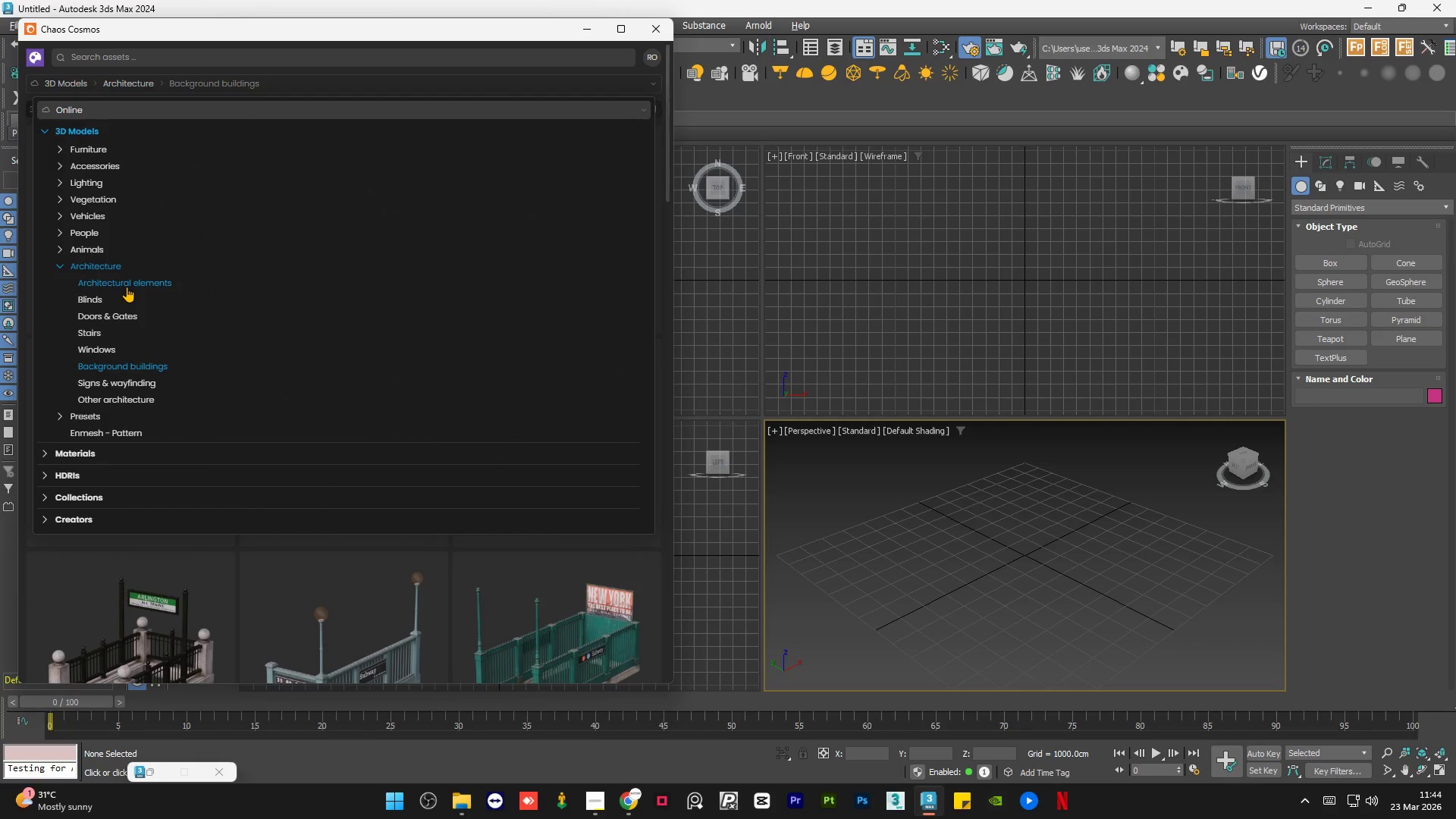 
left_click([127, 287])
 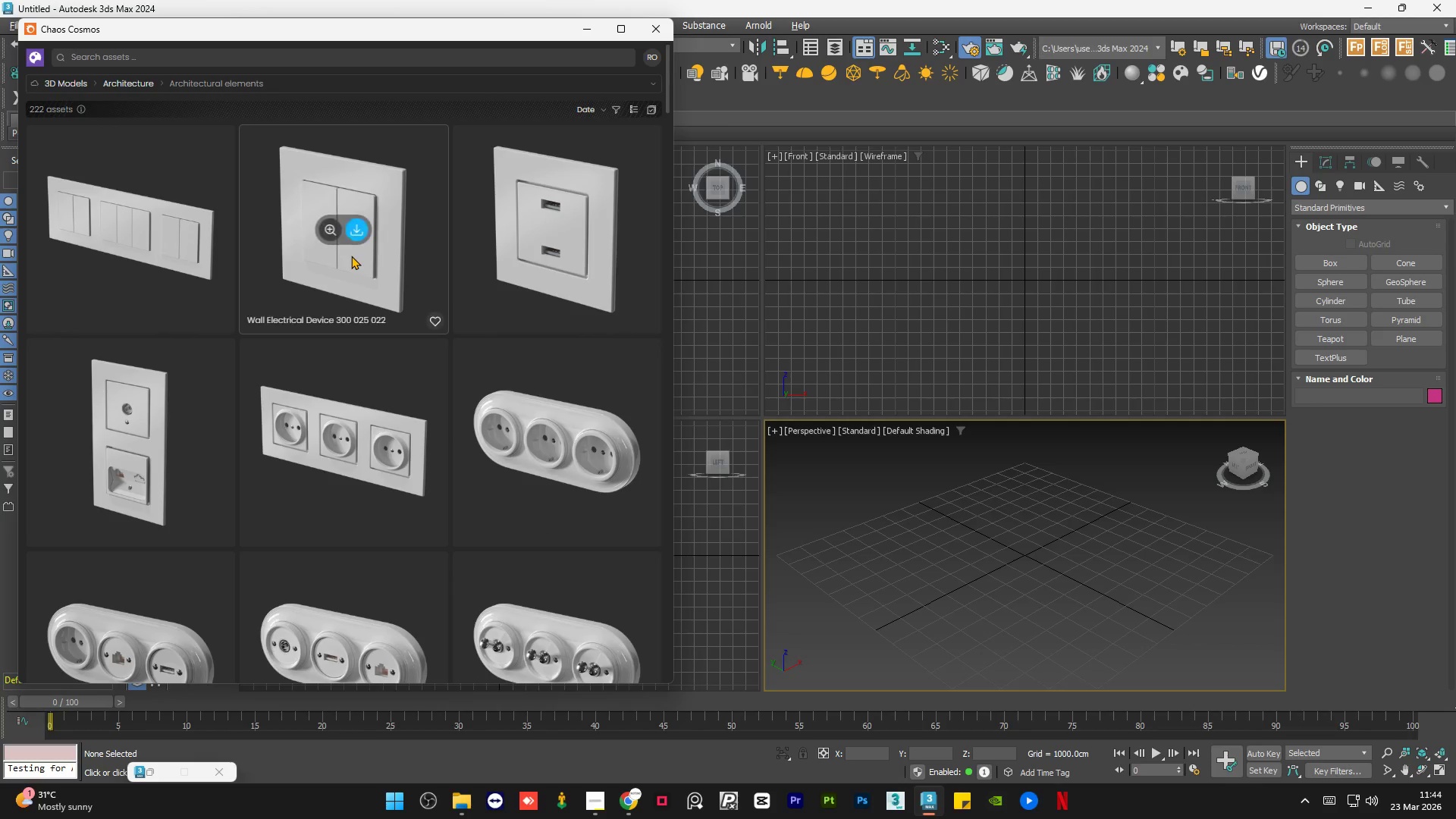 
scroll: coordinate [366, 269], scroll_direction: down, amount: 13.0
 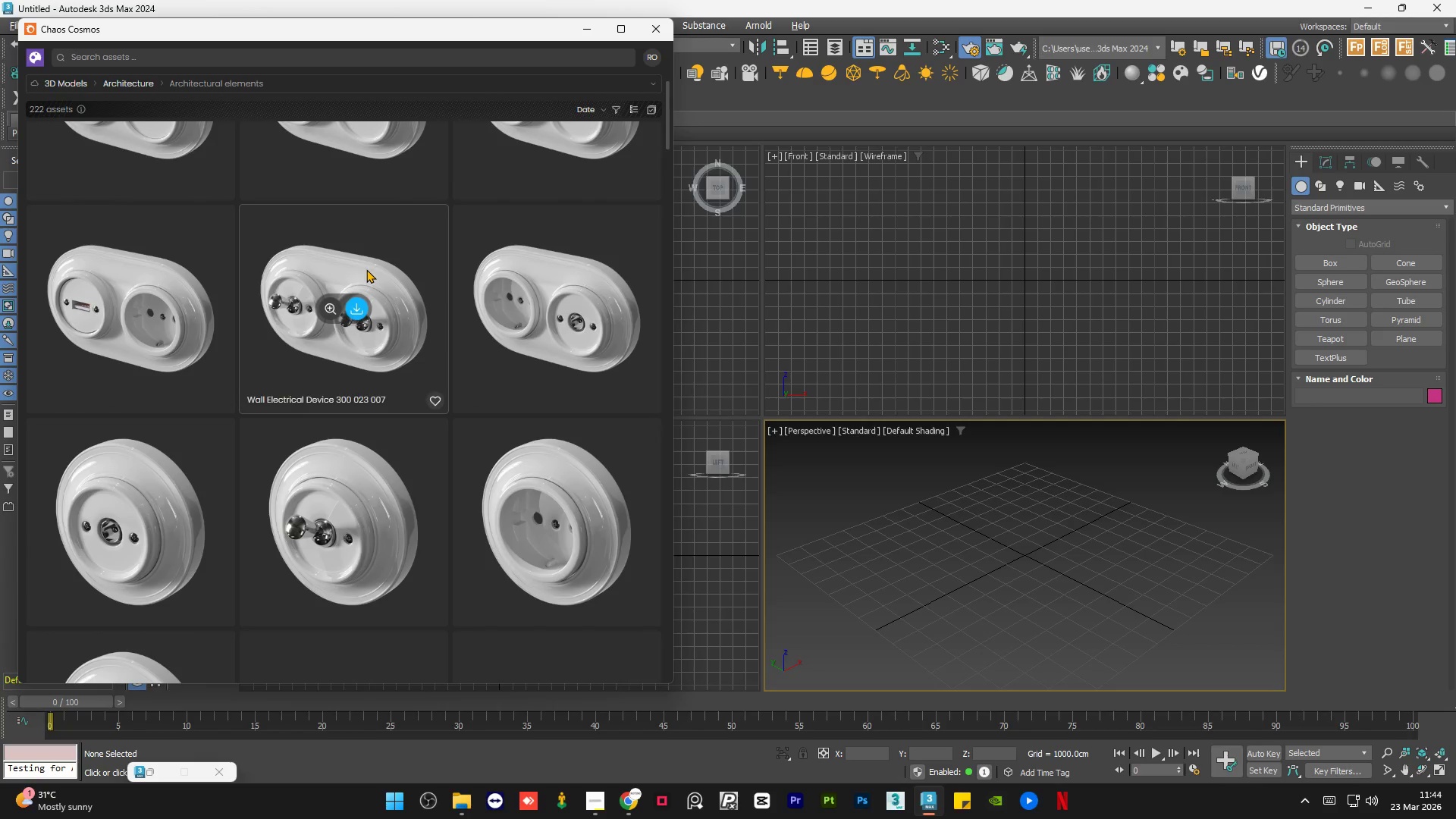 
scroll: coordinate [362, 262], scroll_direction: up, amount: 23.0
 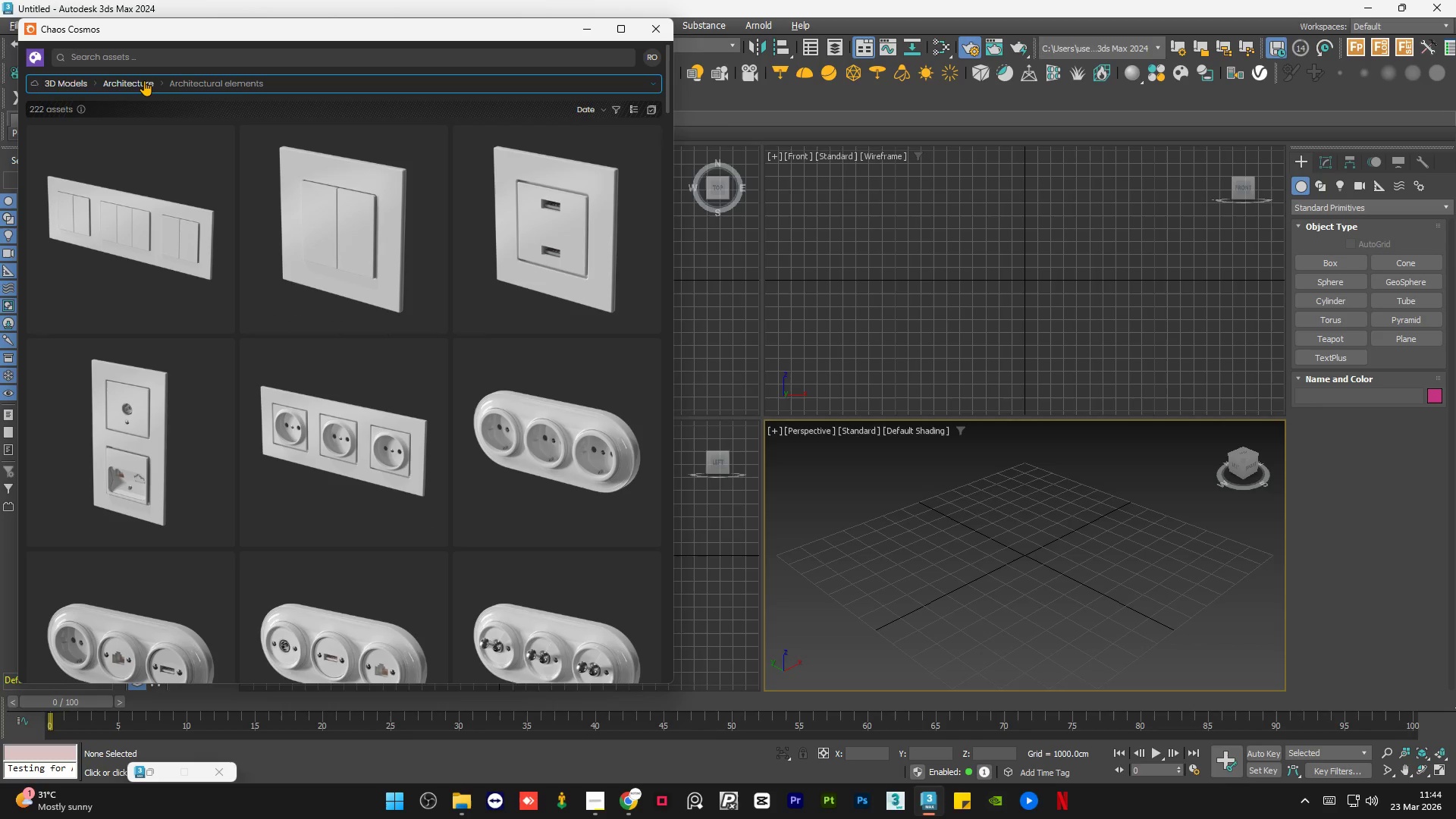 
left_click([142, 78])
 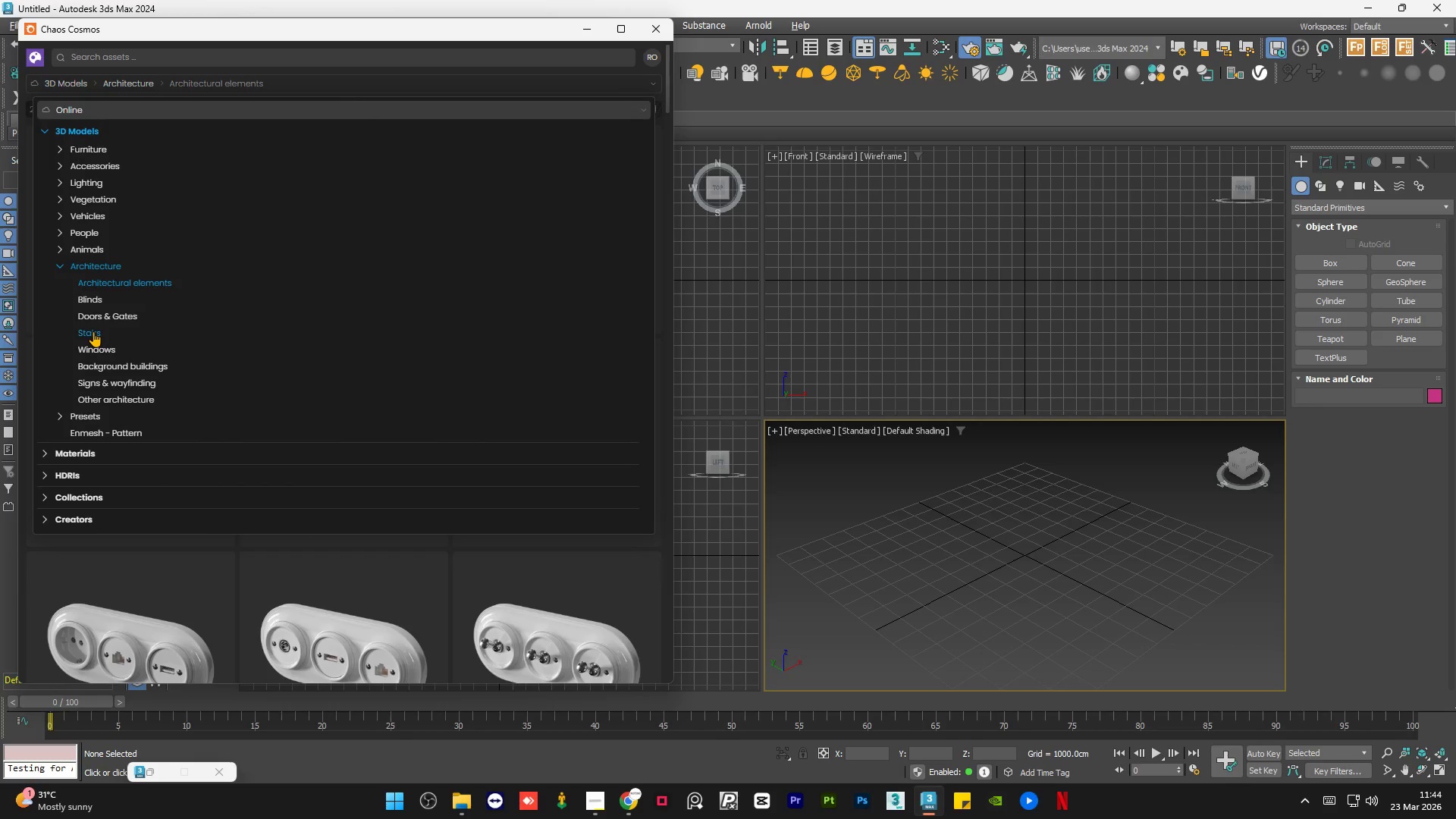 
left_click([112, 318])
 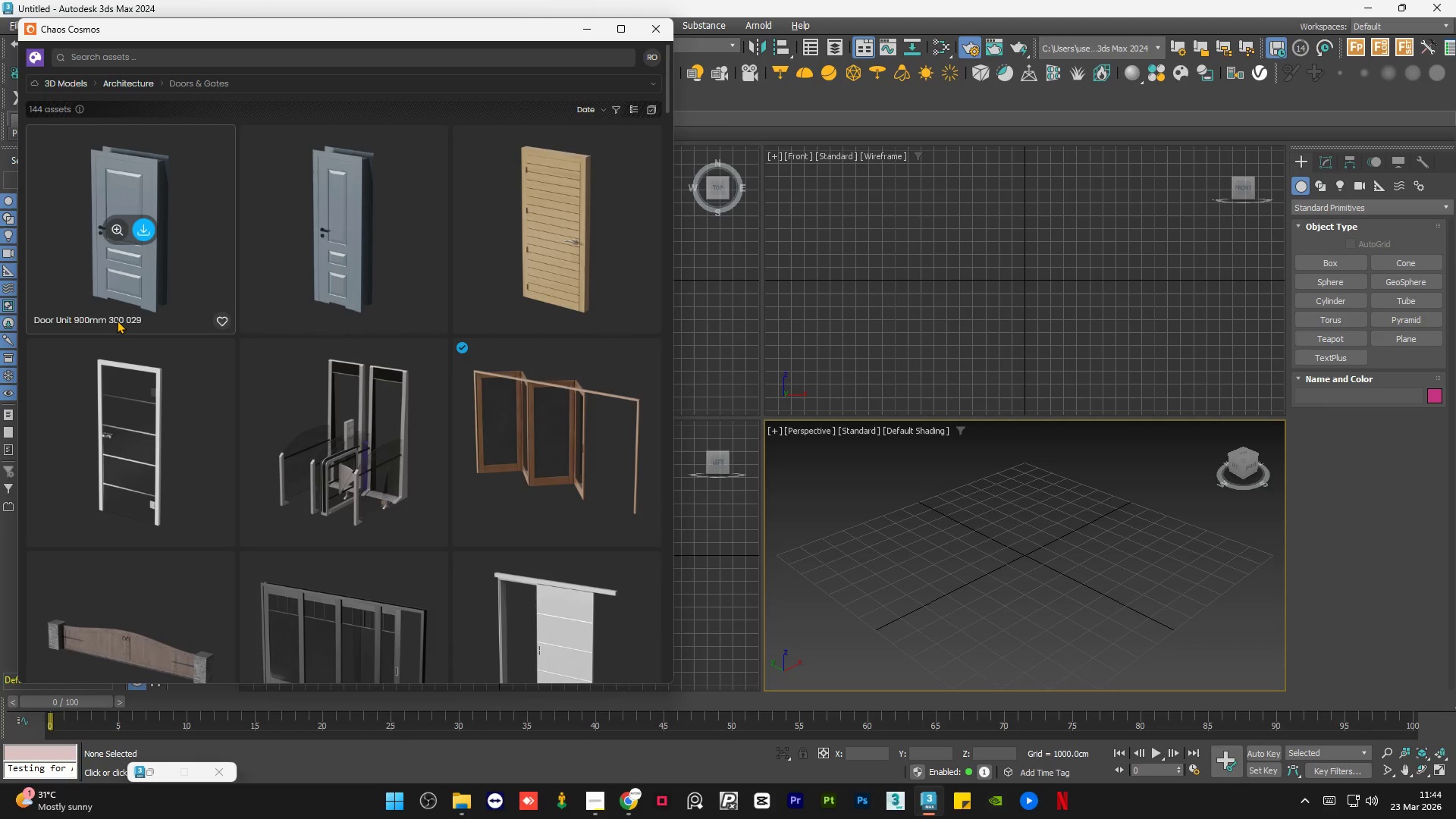 
scroll: coordinate [218, 332], scroll_direction: down, amount: 9.0
 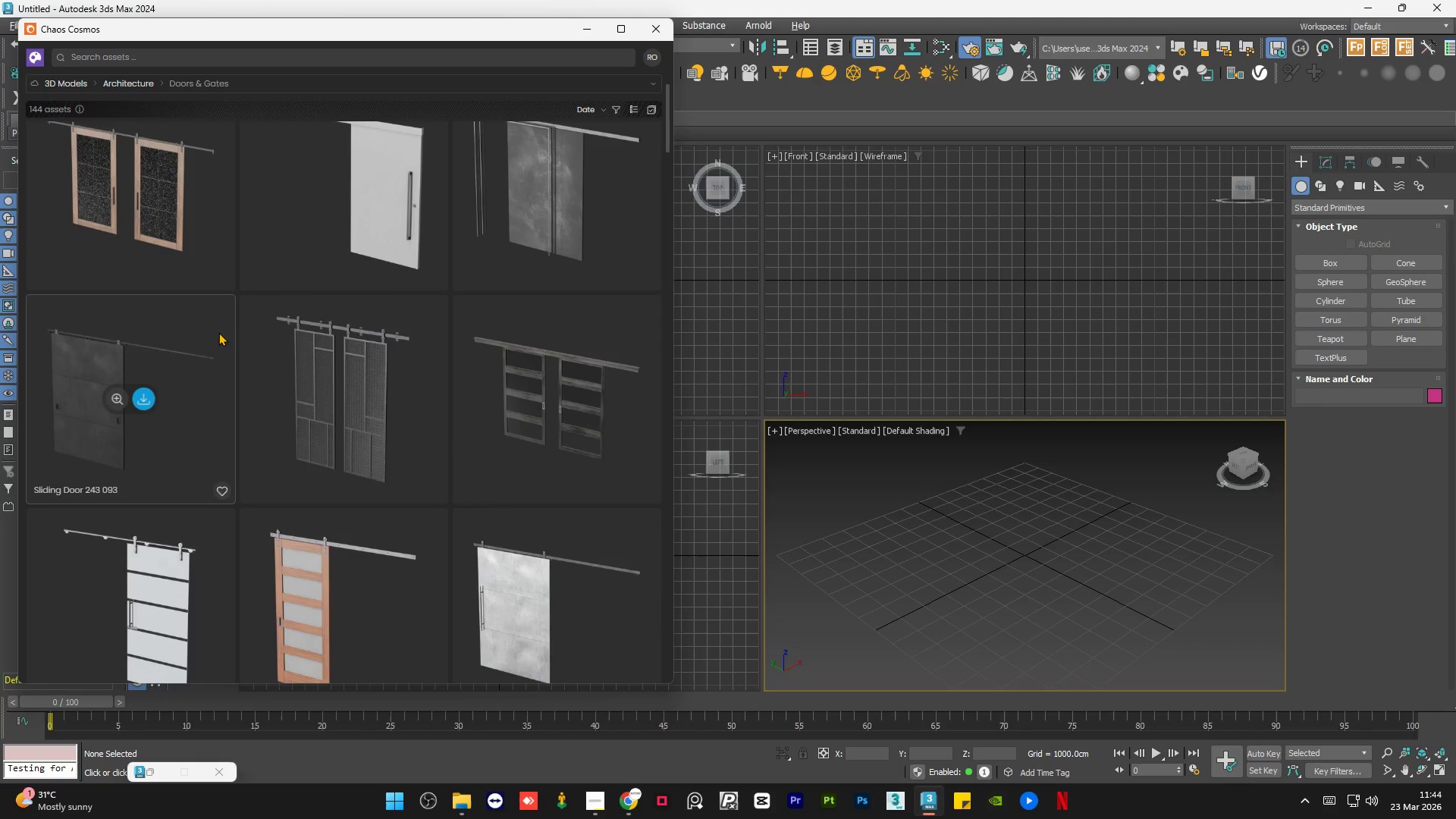 
scroll: coordinate [218, 332], scroll_direction: up, amount: 5.0
 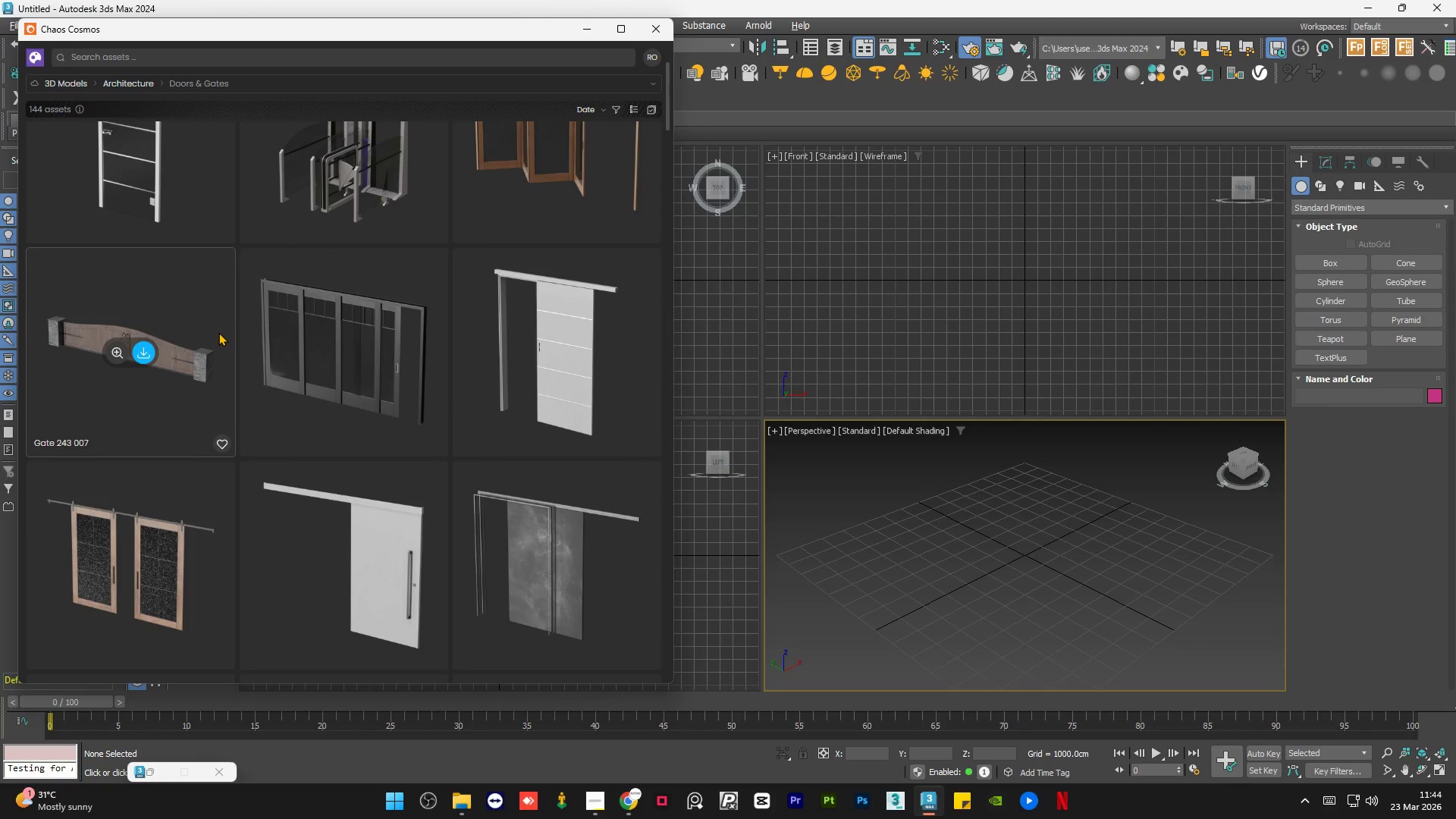 
scroll: coordinate [213, 342], scroll_direction: down, amount: 11.0
 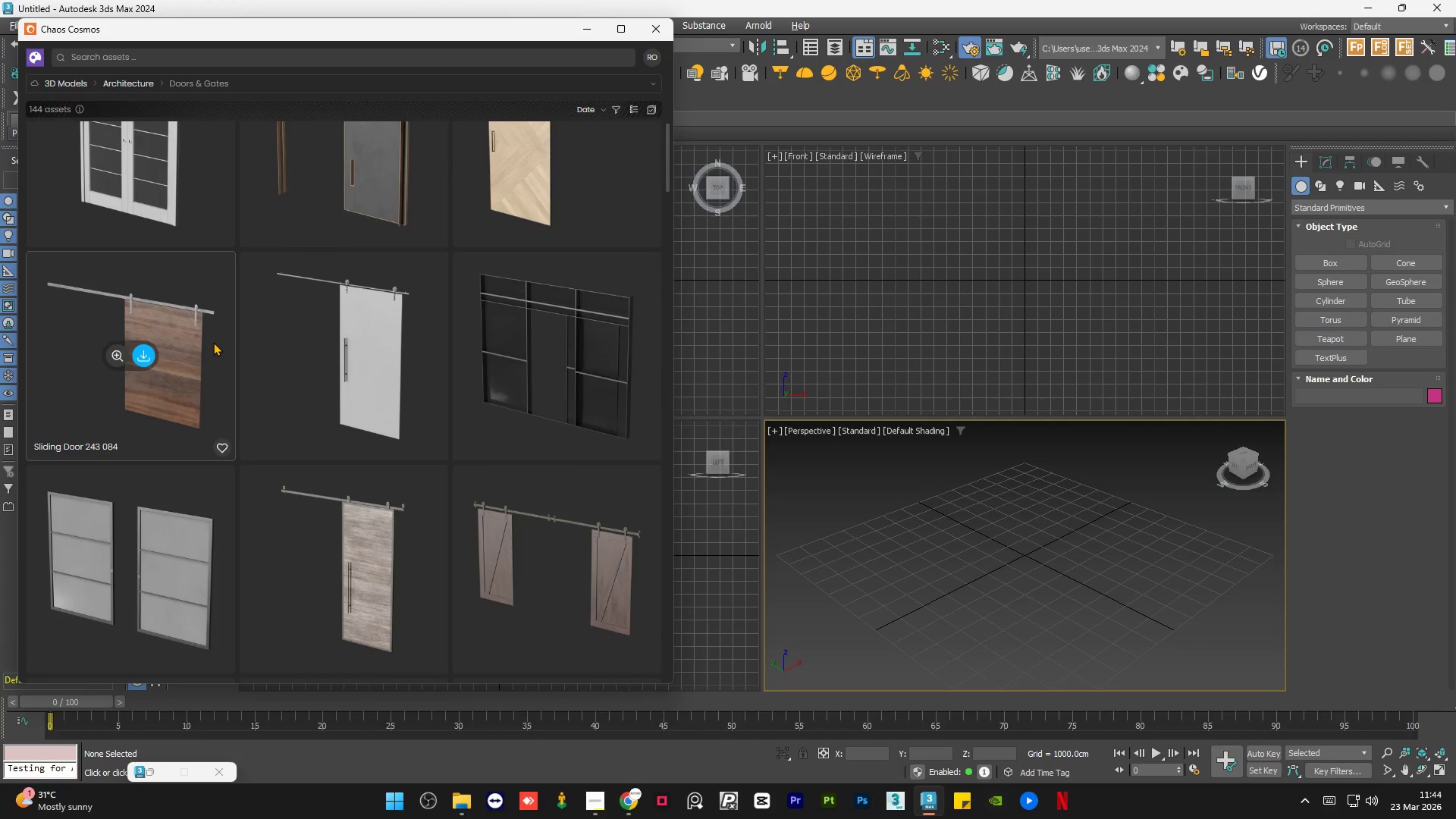 
scroll: coordinate [212, 281], scroll_direction: up, amount: 28.0
 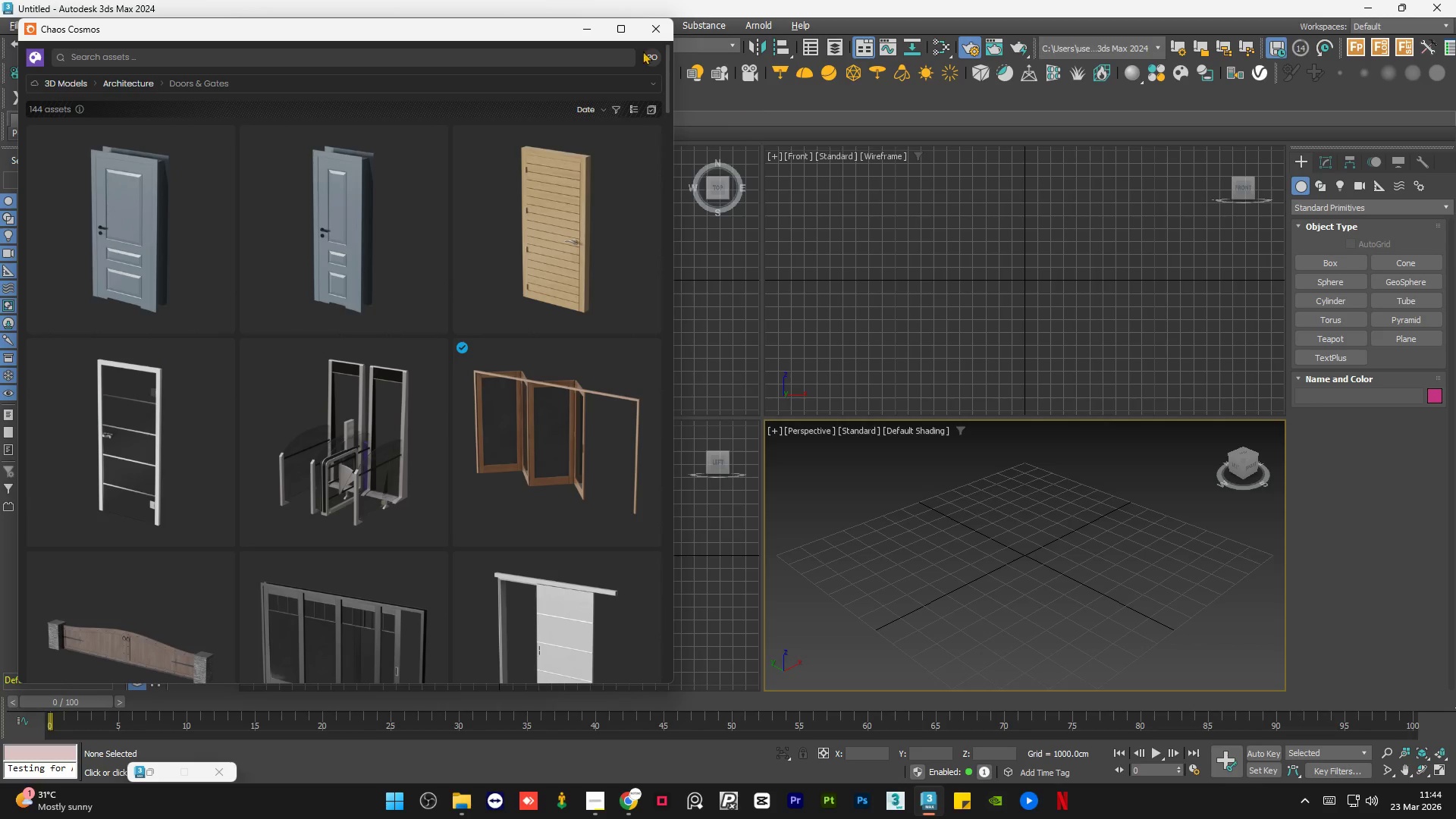 
left_click([582, 27])
 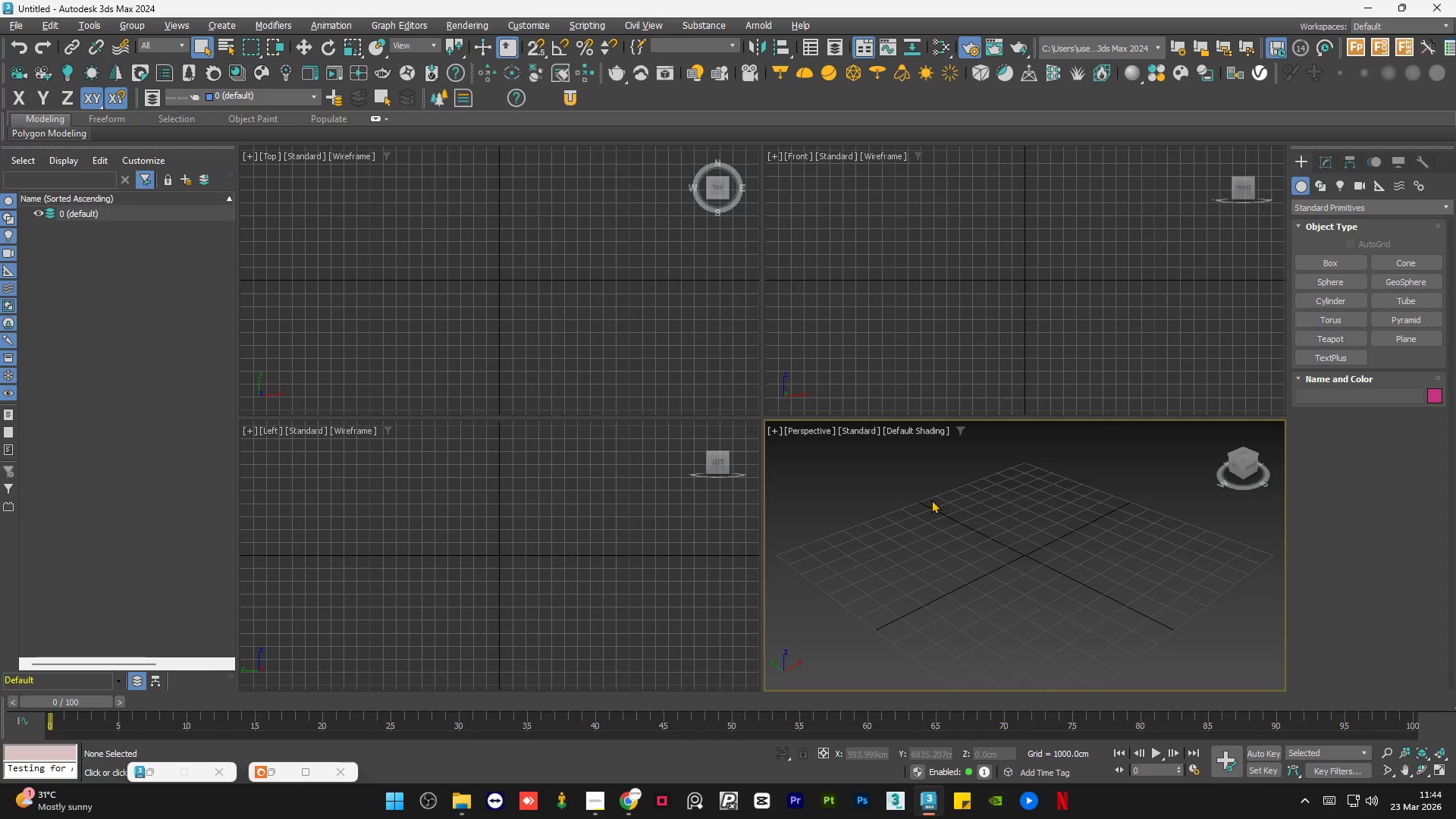 
wait(5.25)
 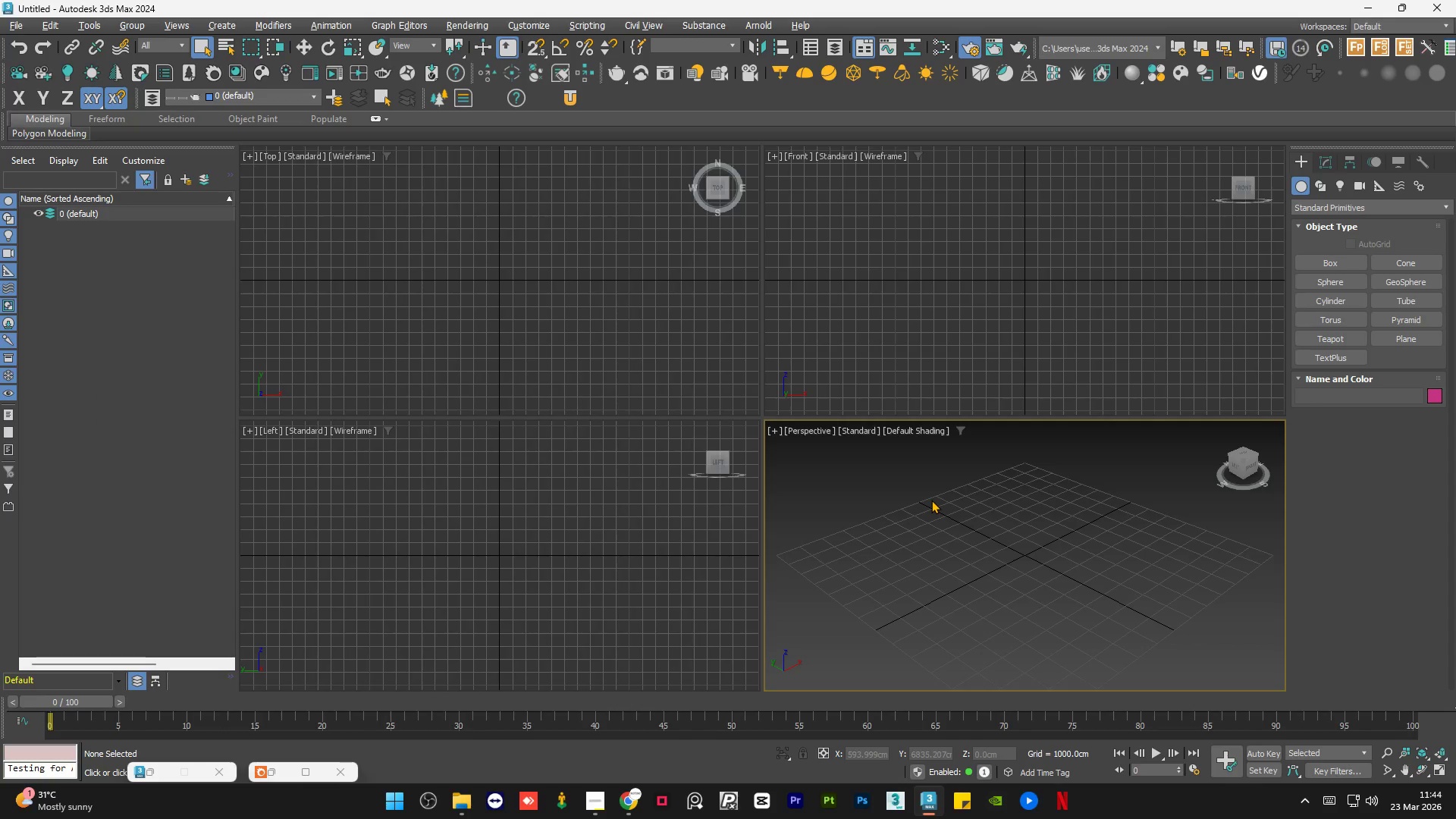 
right_click([1163, 105])
 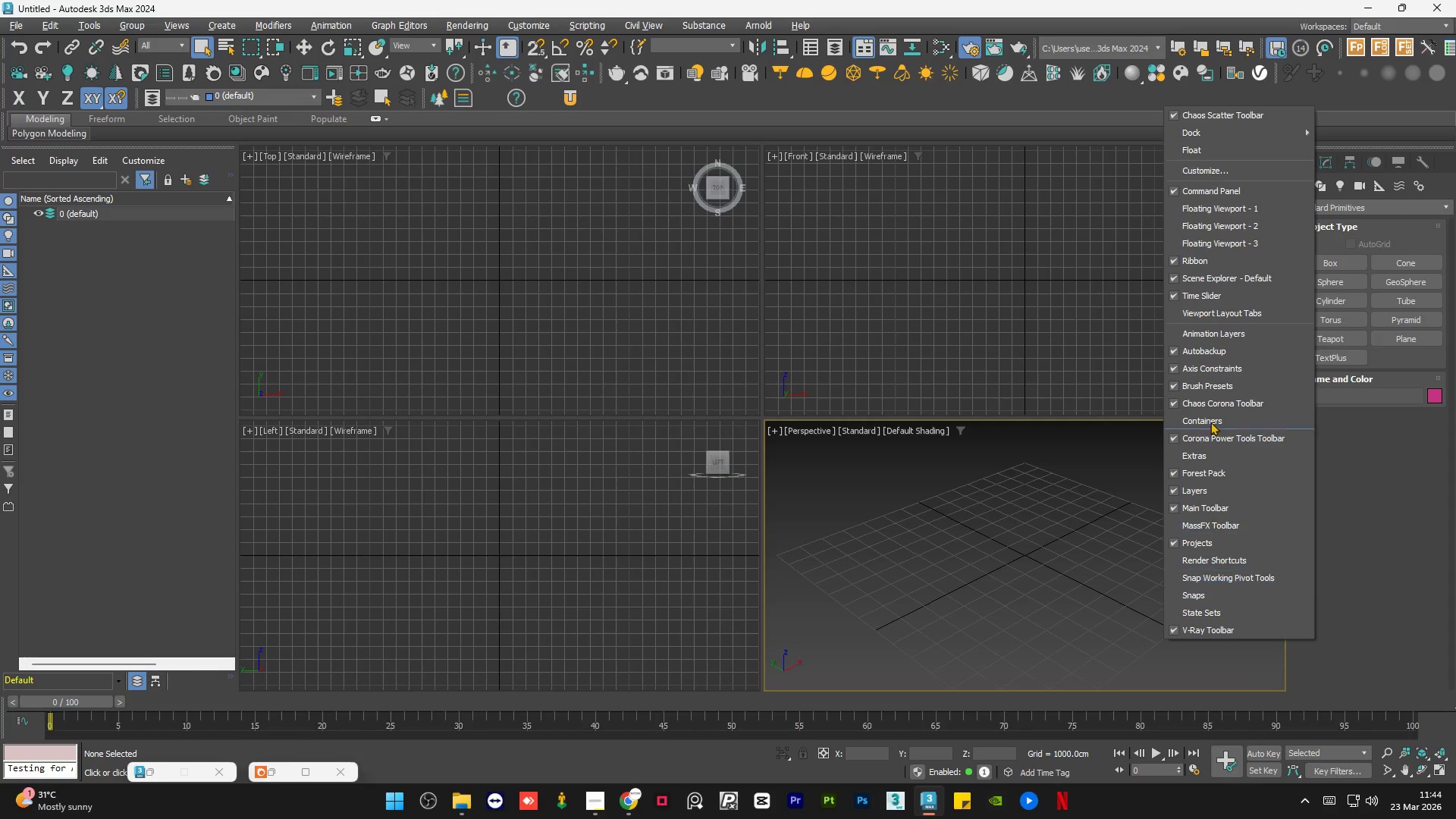 
left_click([1224, 315])
 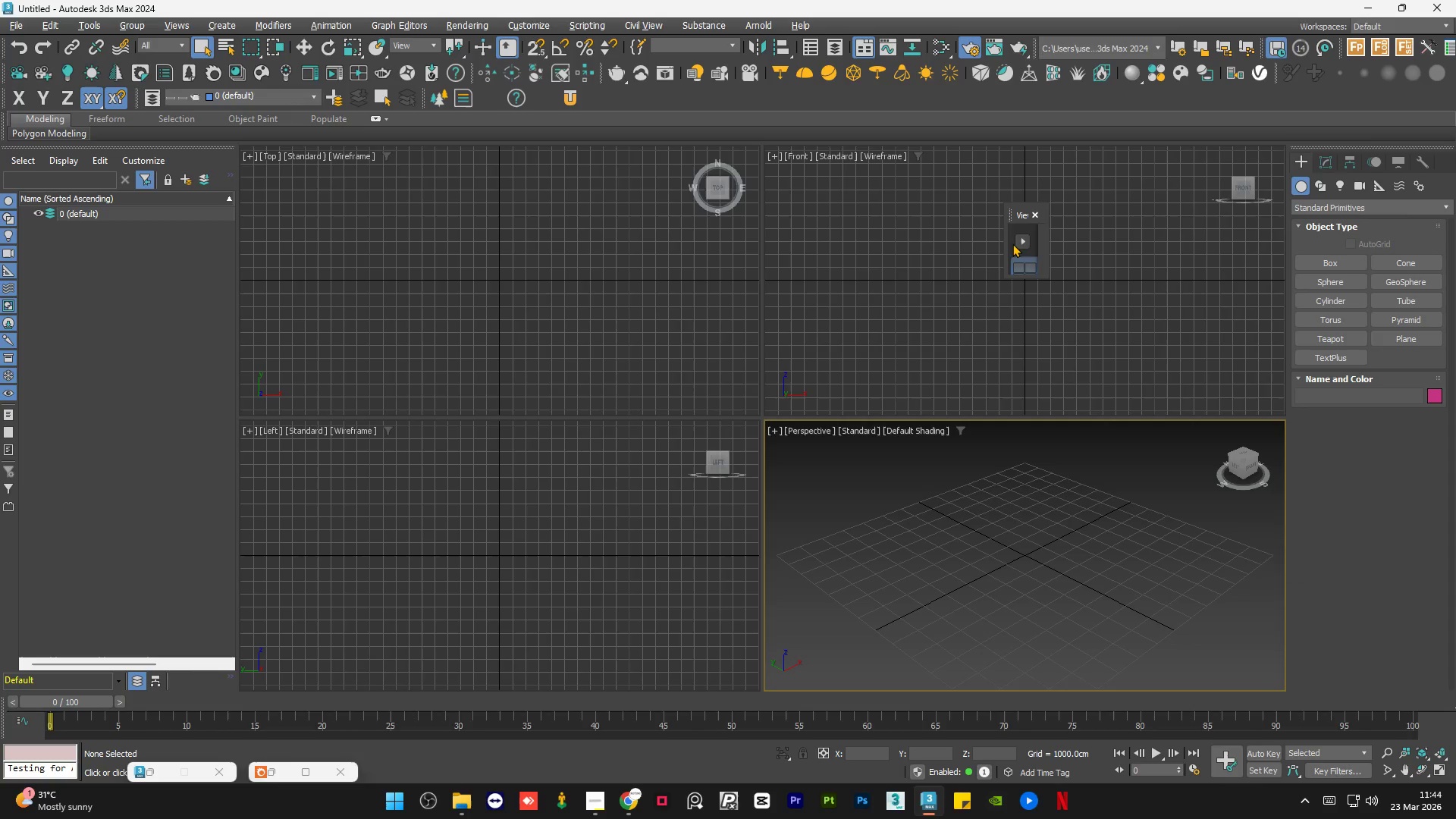 
left_click([1015, 240])
 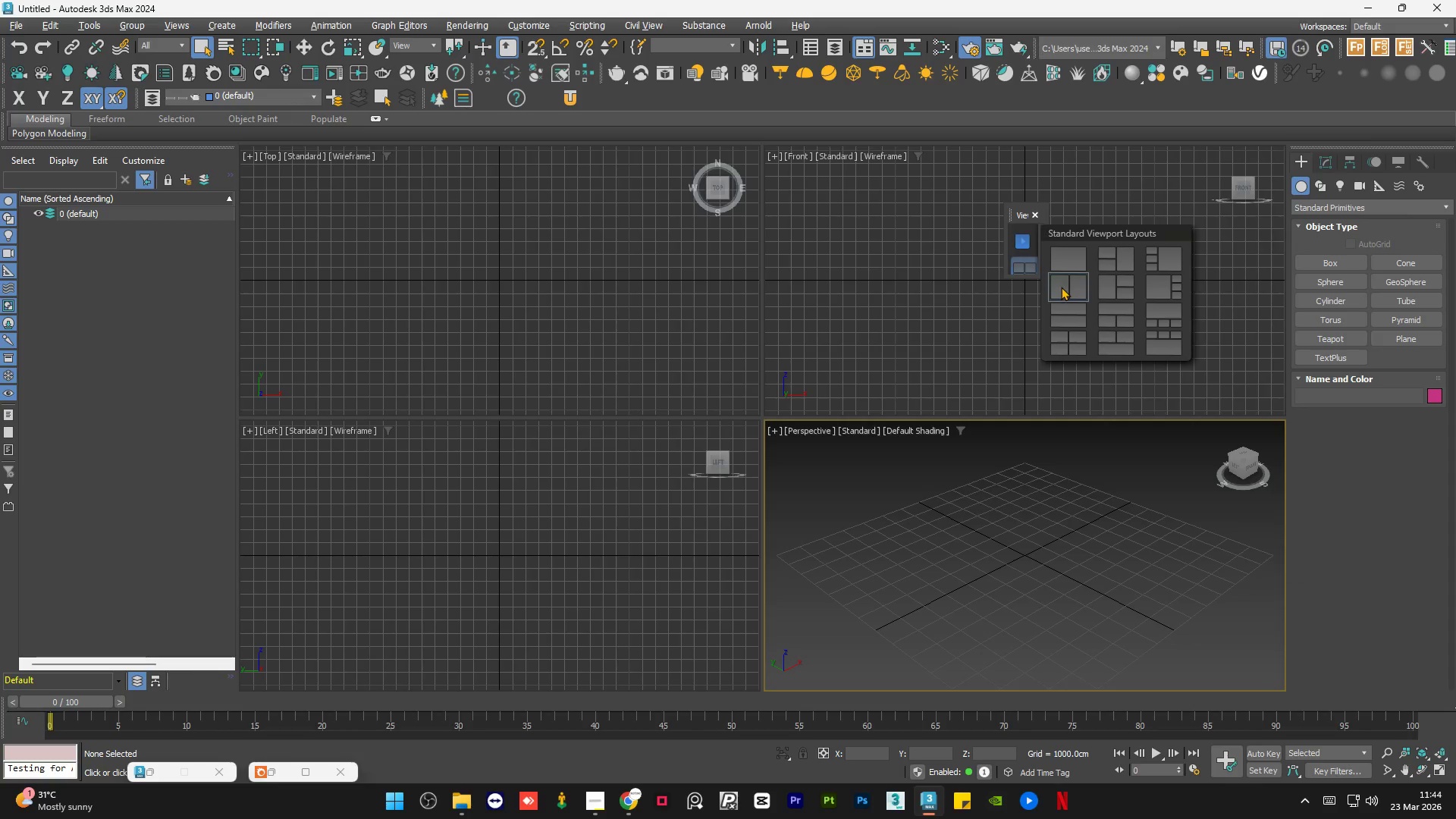 
left_click([1061, 288])
 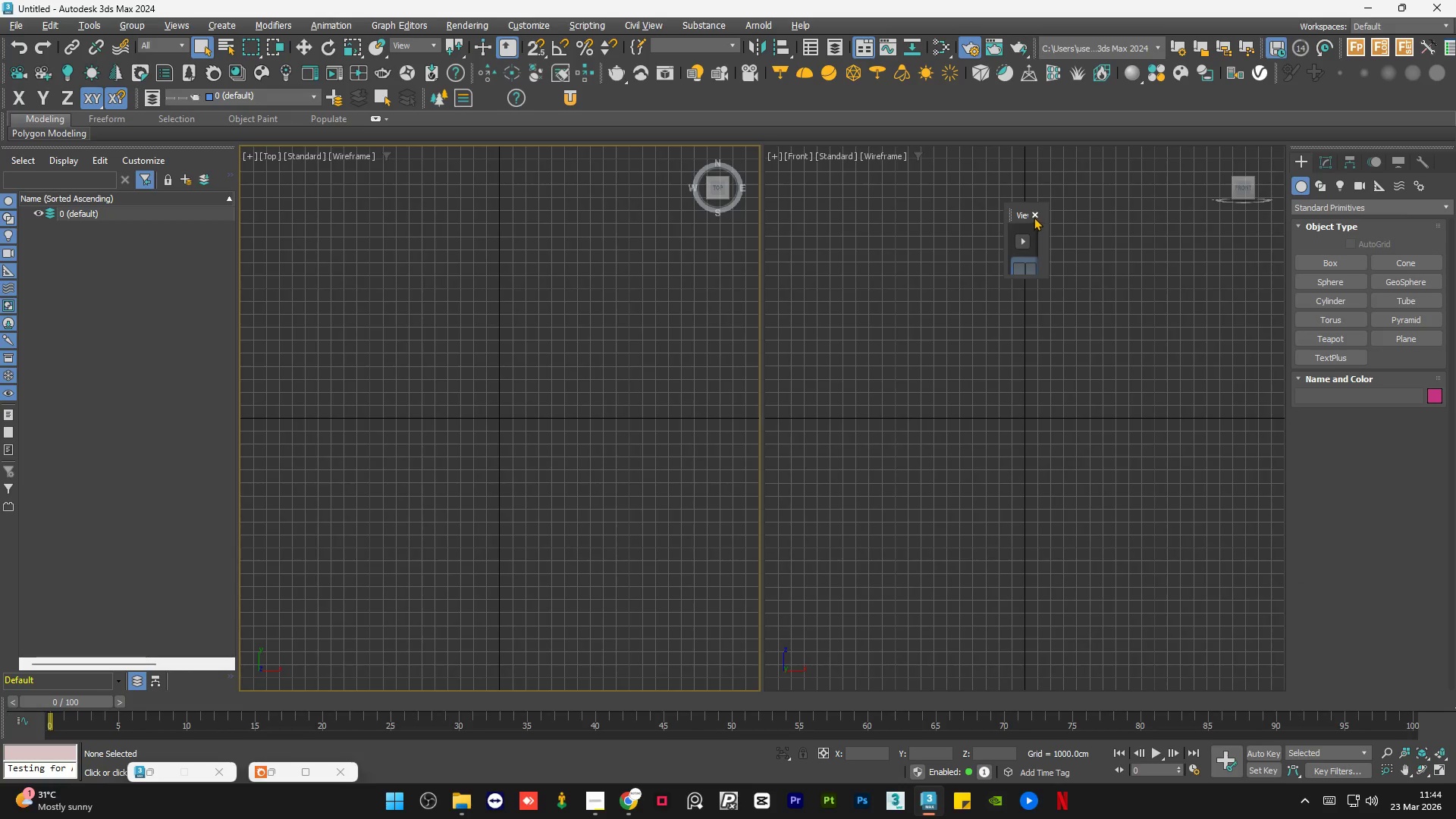 
left_click([1035, 212])
 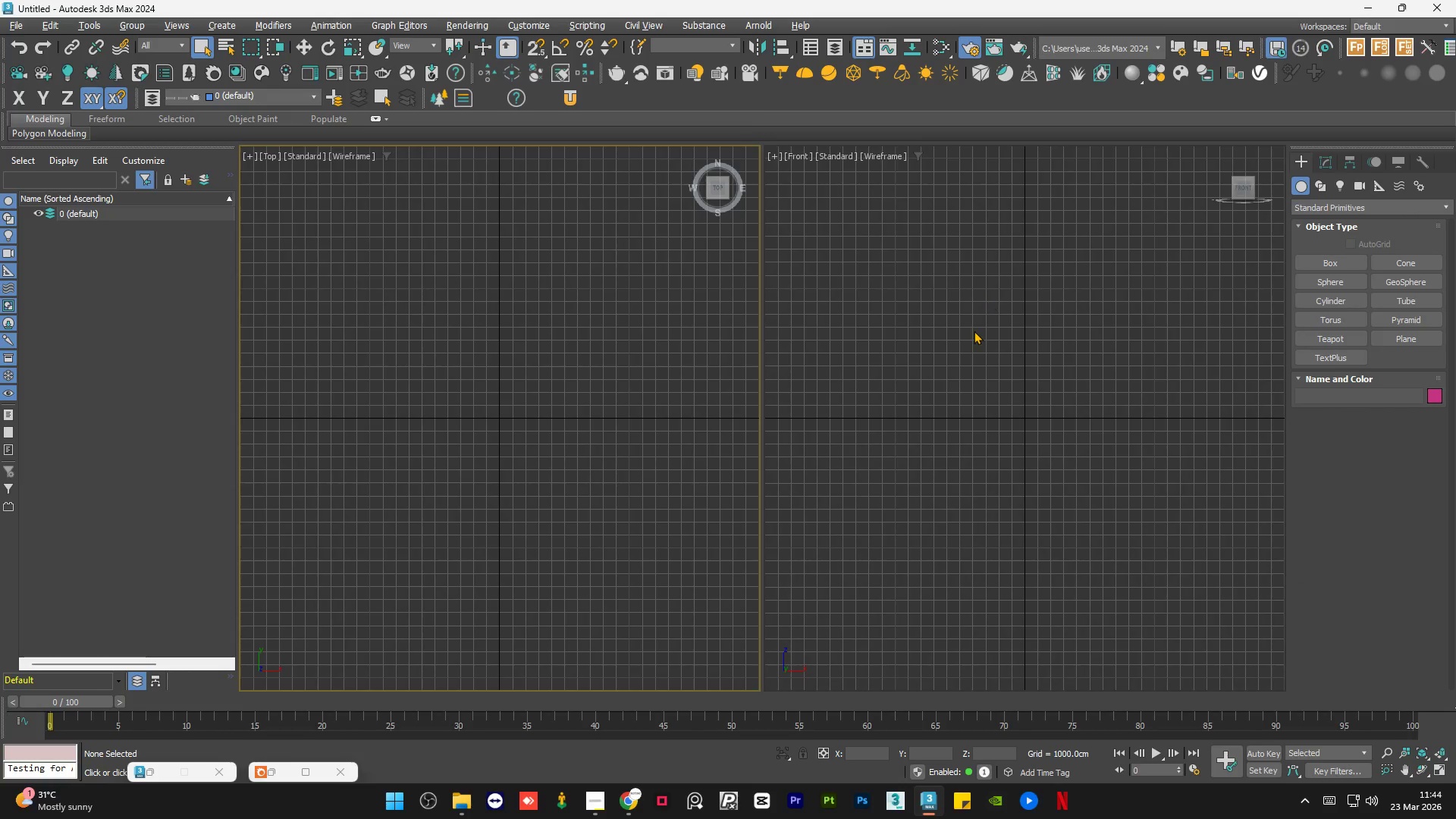 
left_click([974, 331])
 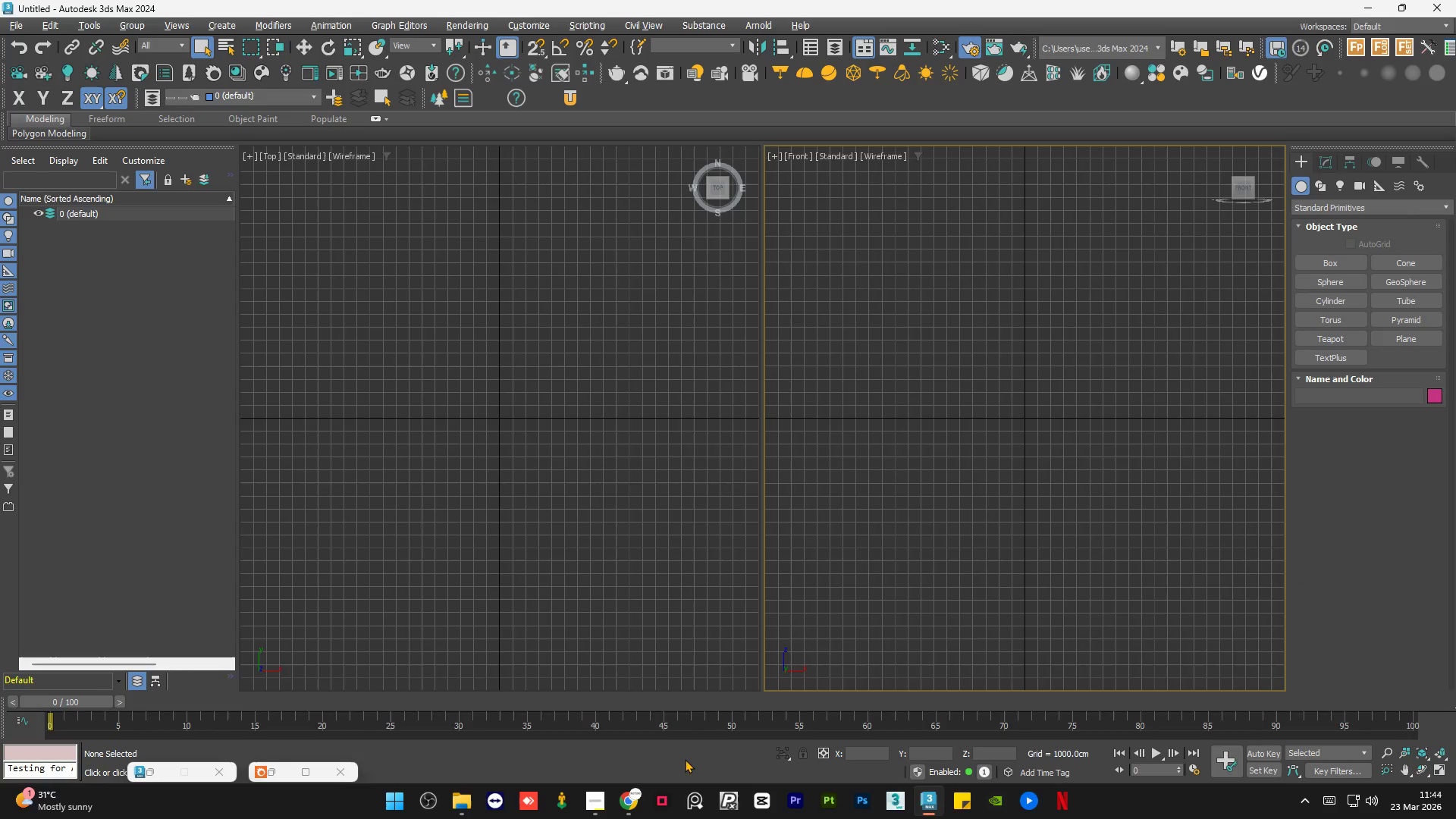 
left_click([622, 805])
 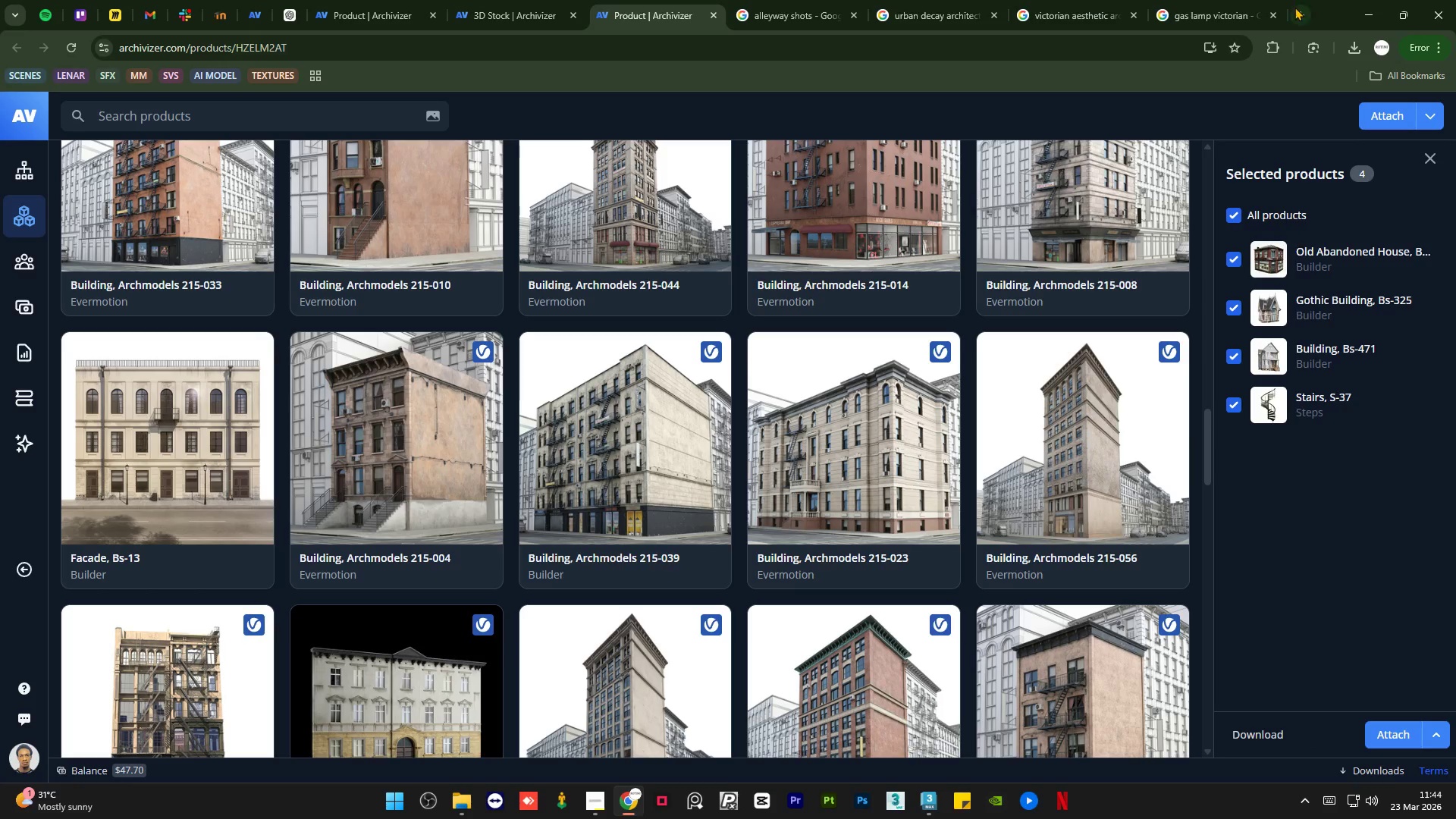 
left_click([1296, 13])
 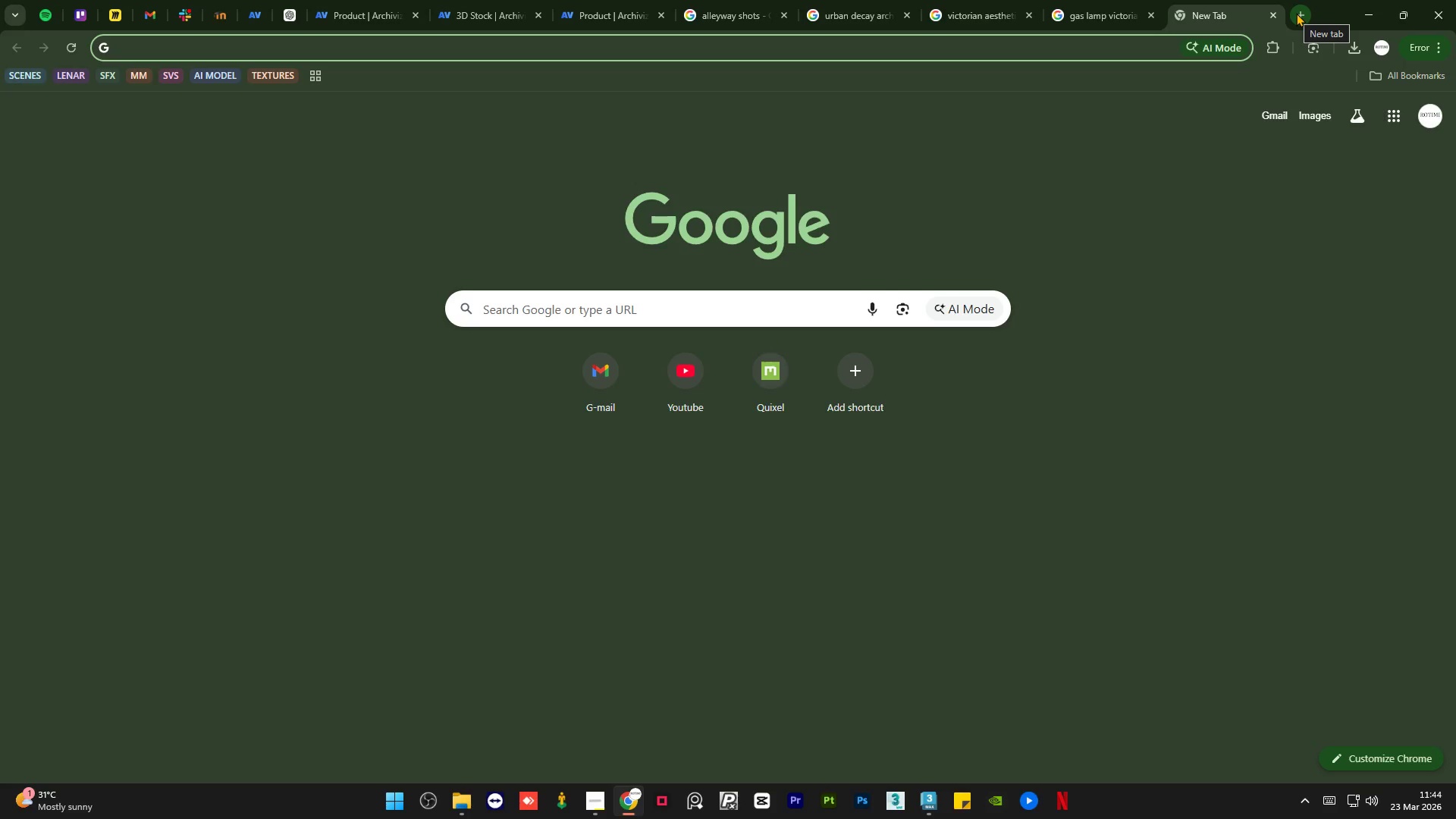 
type(alley)
key(Escape)
type(way width)
 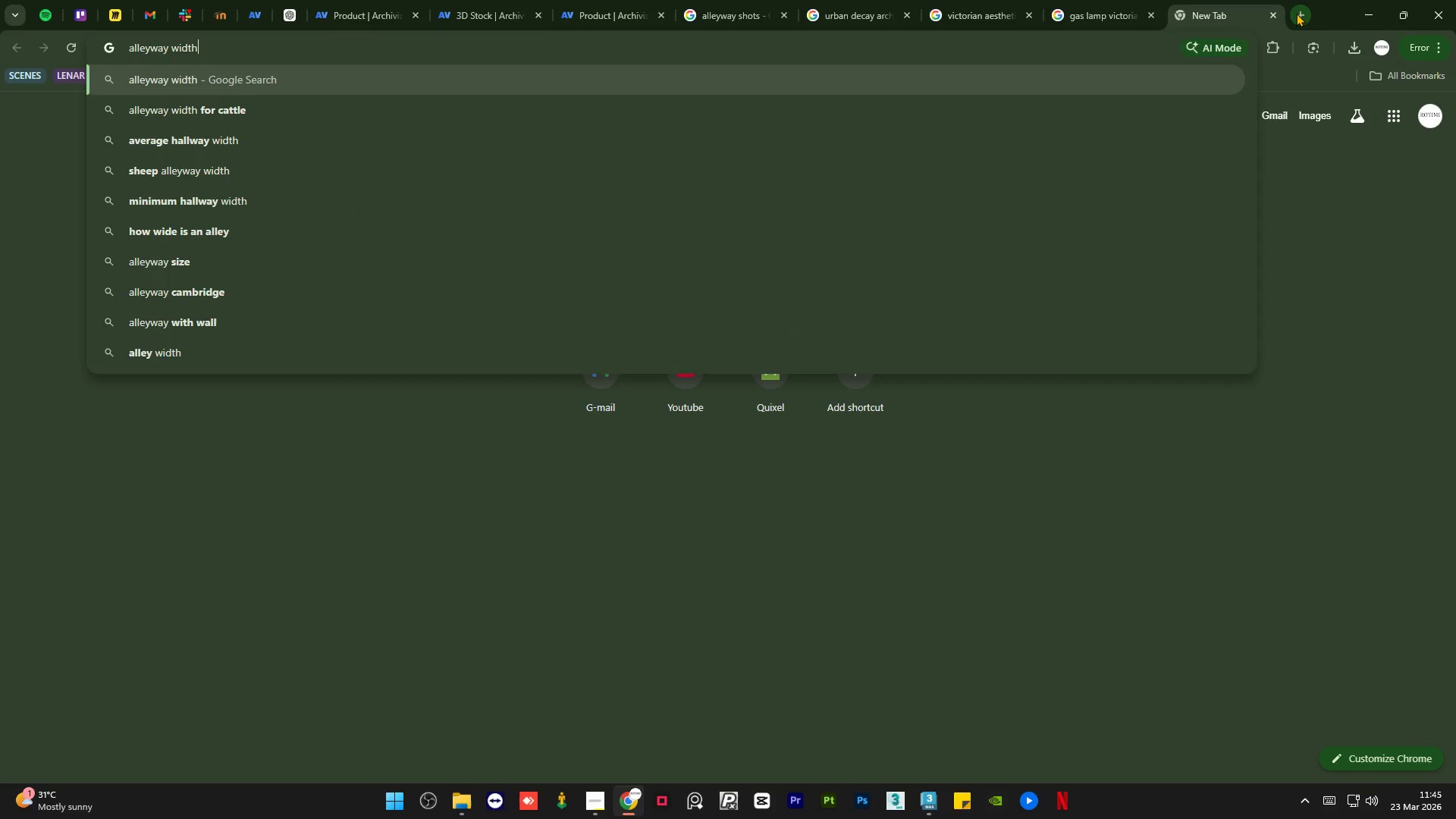 
key(Enter)
 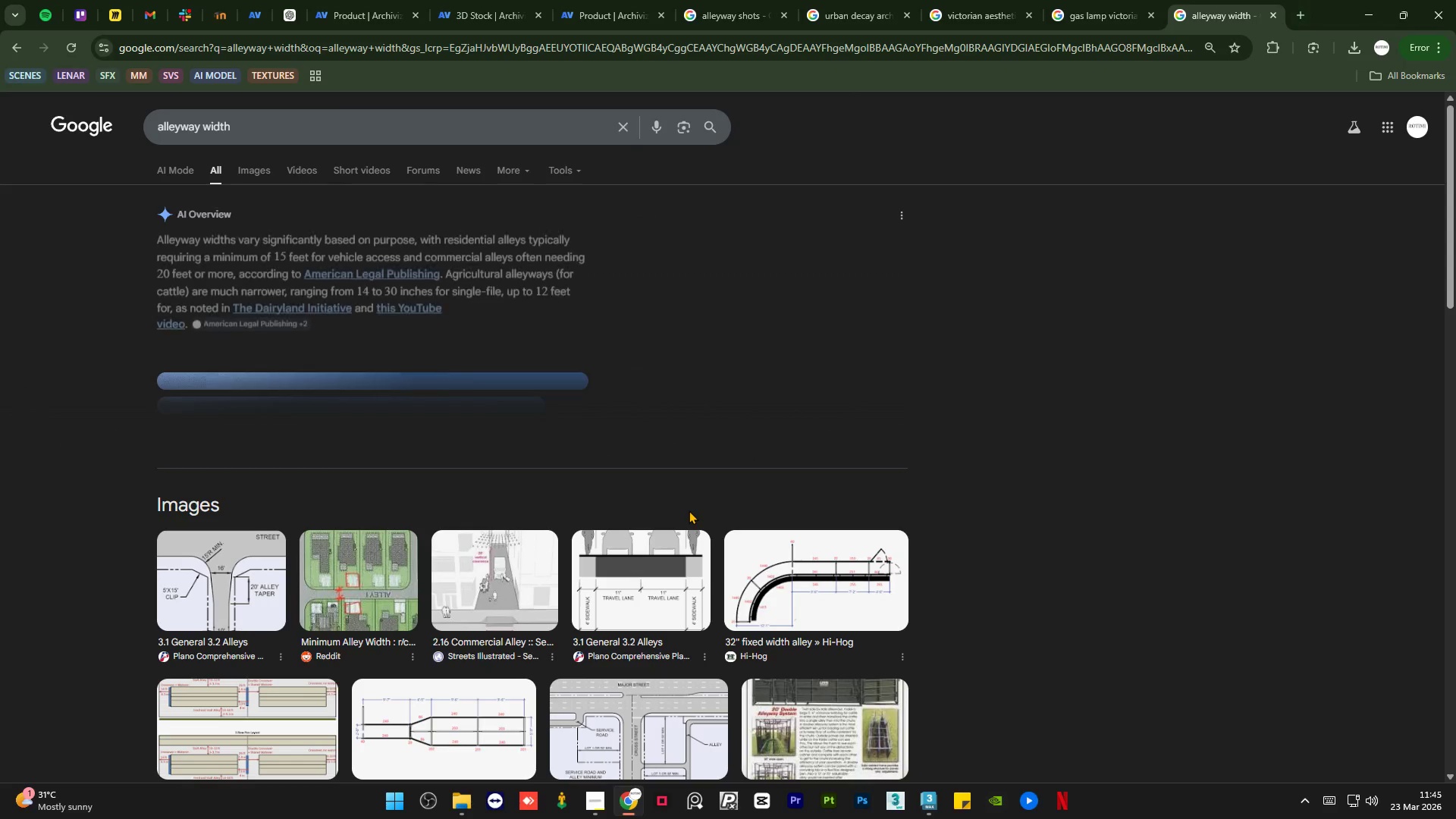 
scroll: coordinate [746, 277], scroll_direction: down, amount: 2.0
 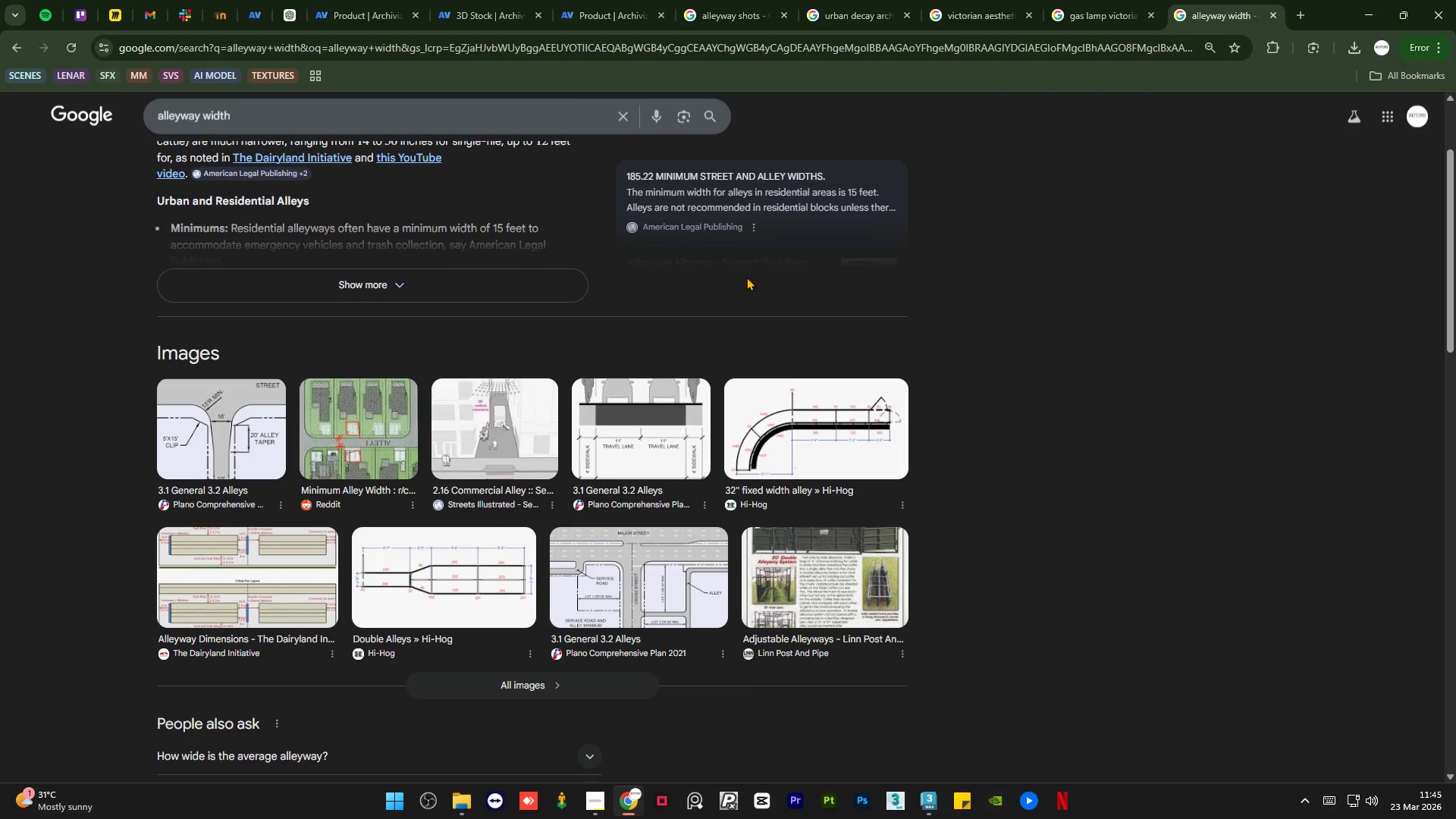 
scroll: coordinate [746, 277], scroll_direction: up, amount: 5.0
 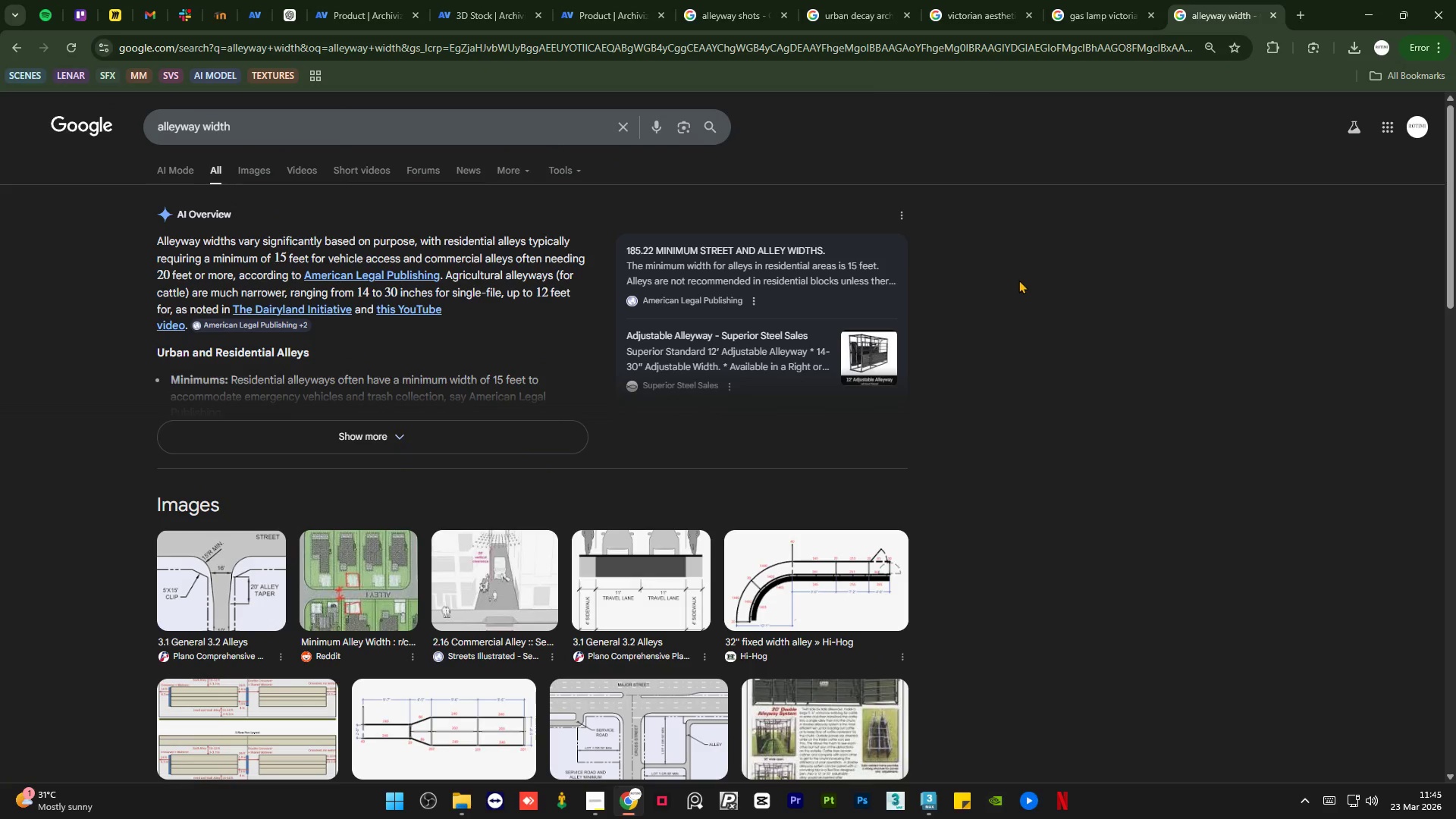 
wait(5.54)
 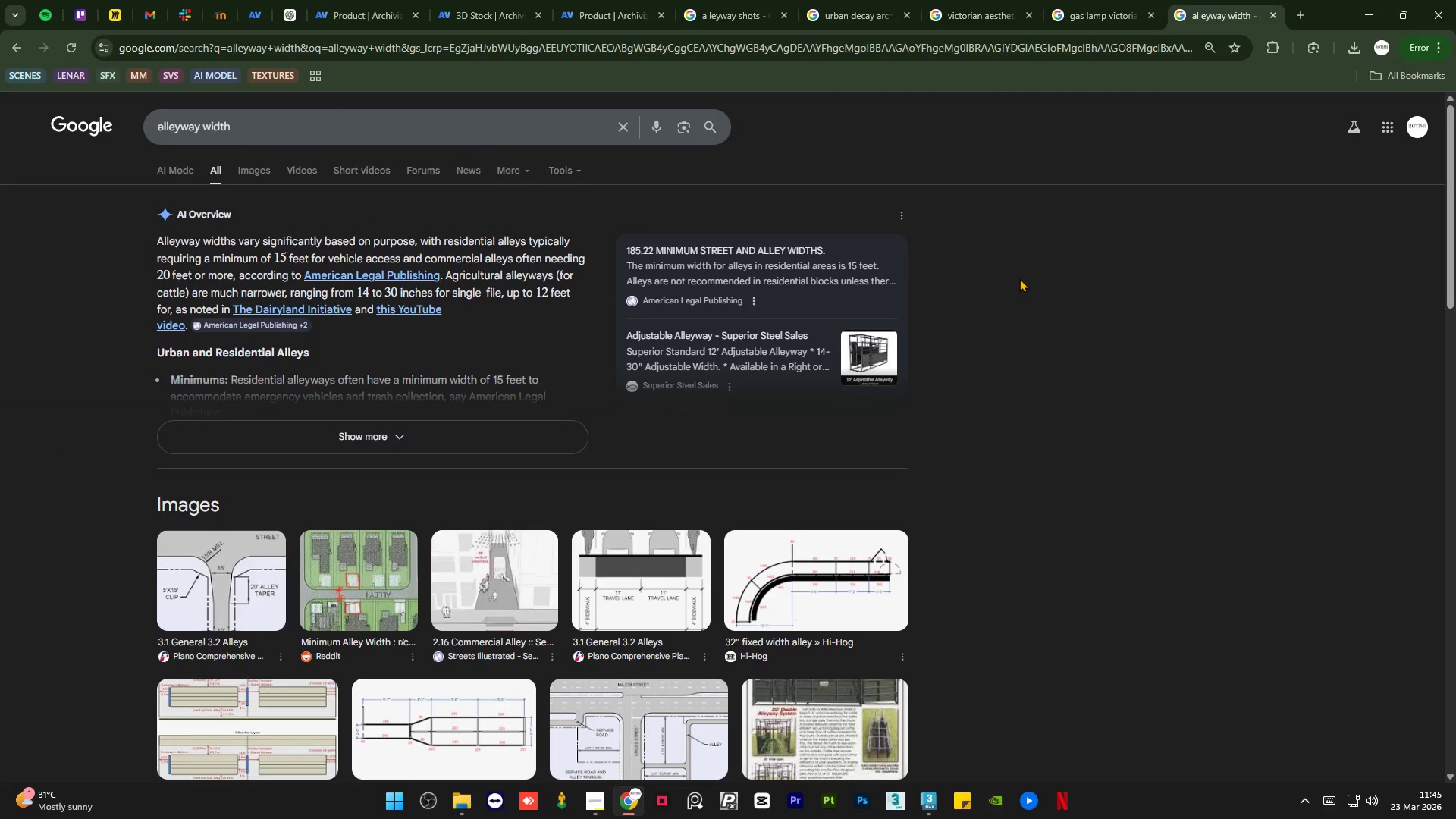 
left_click([590, 808])